 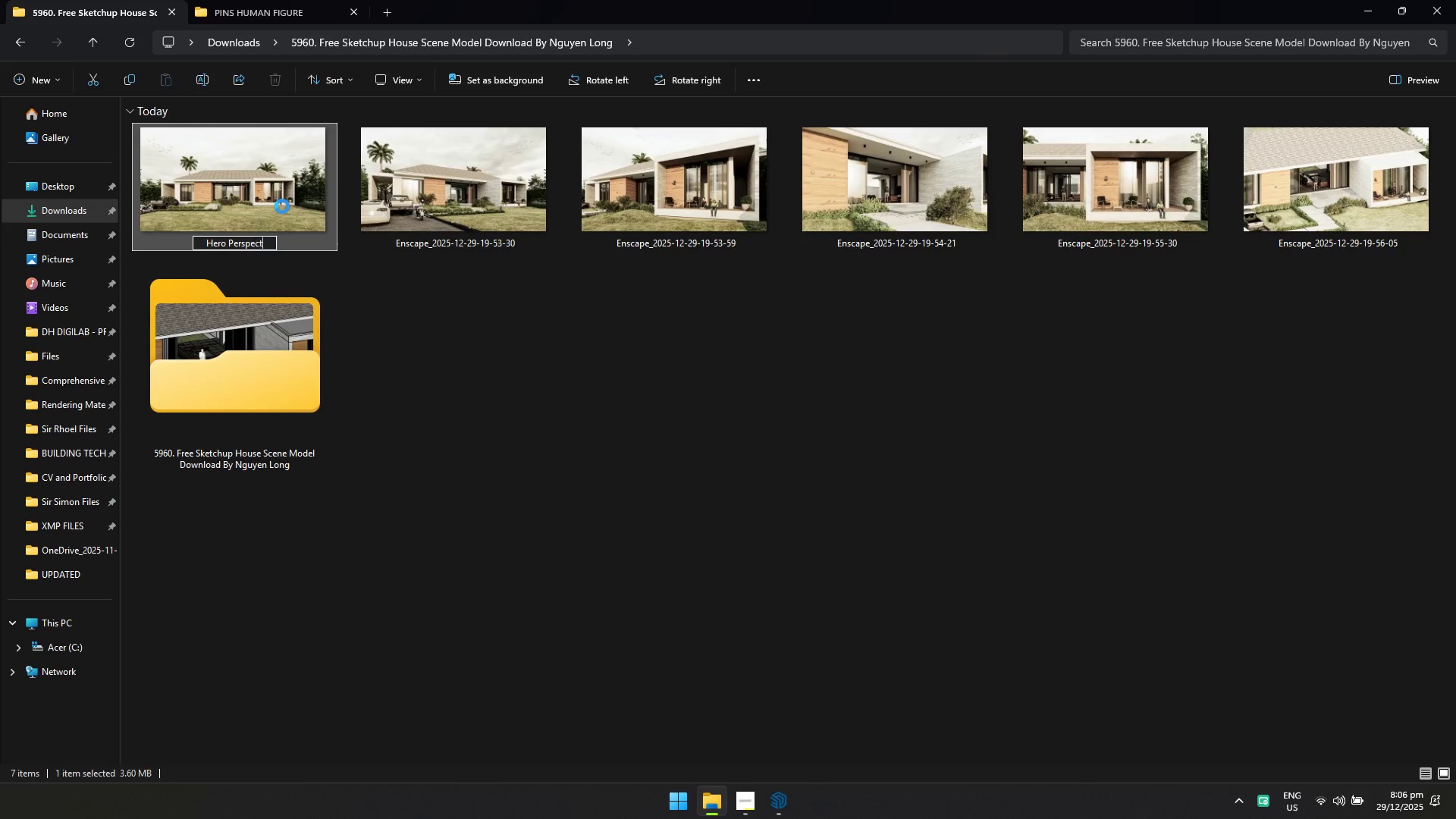 
key(Alt+T)
 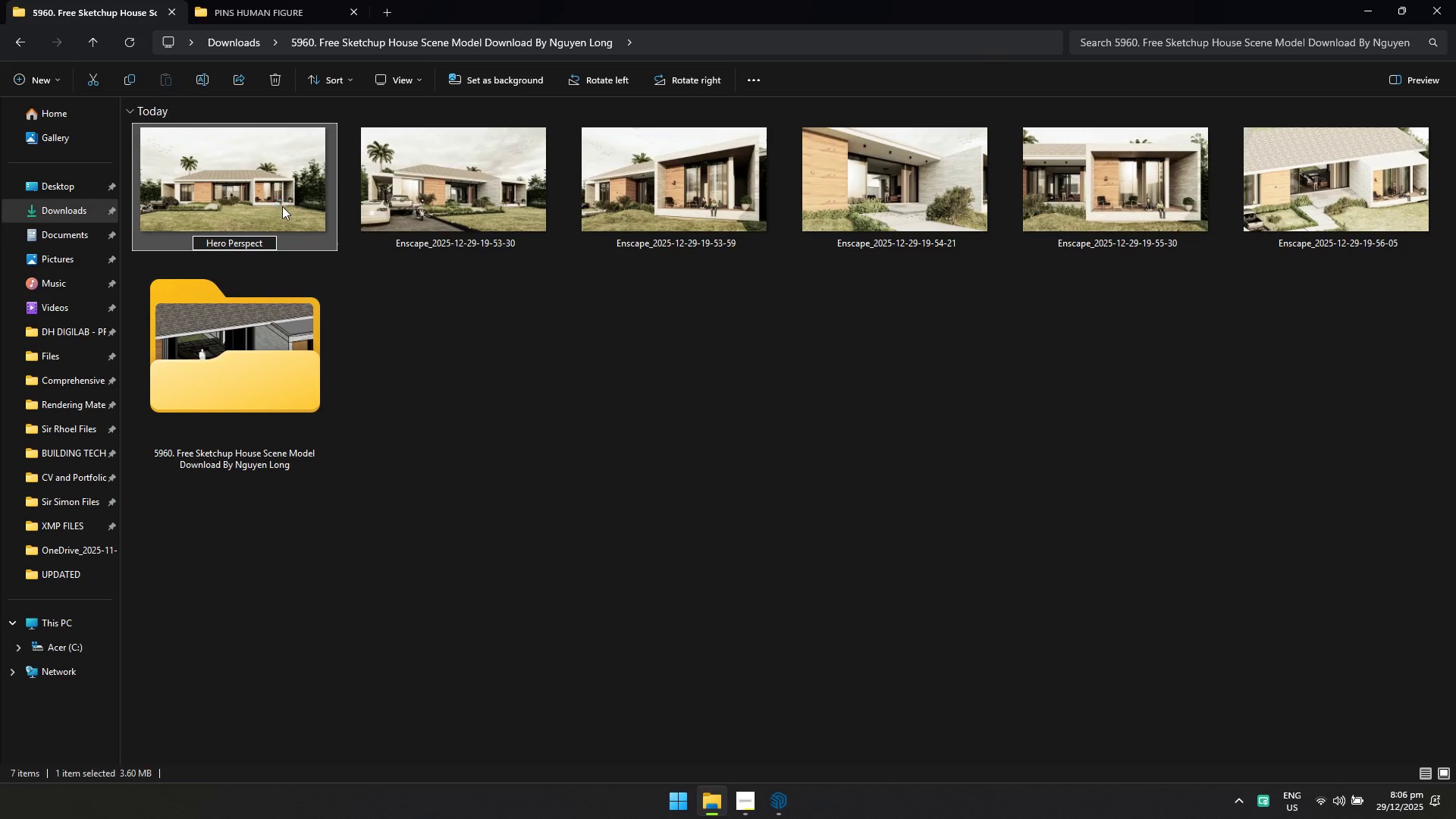 
key(Alt+I)
 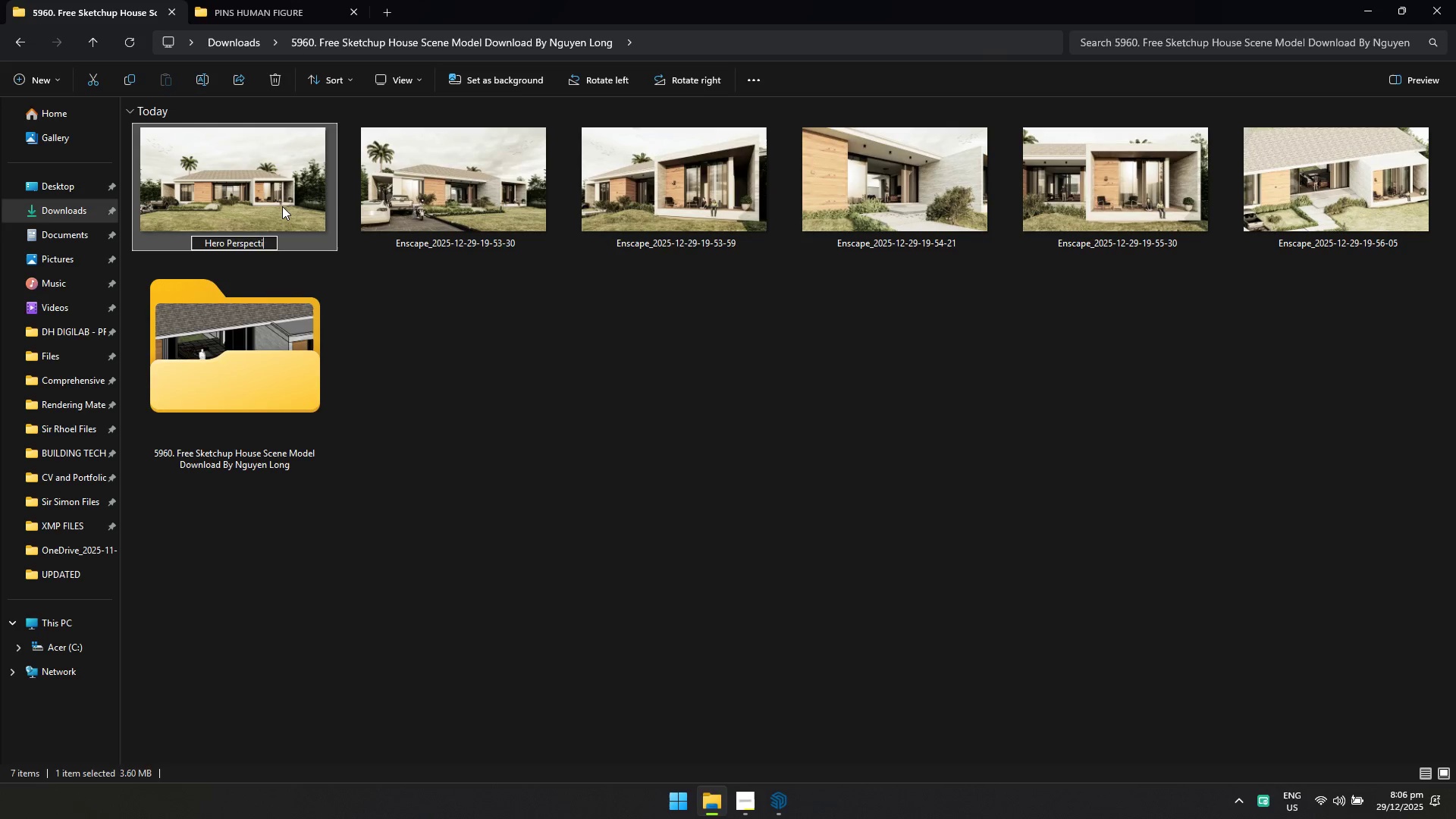 
key(Alt+V)
 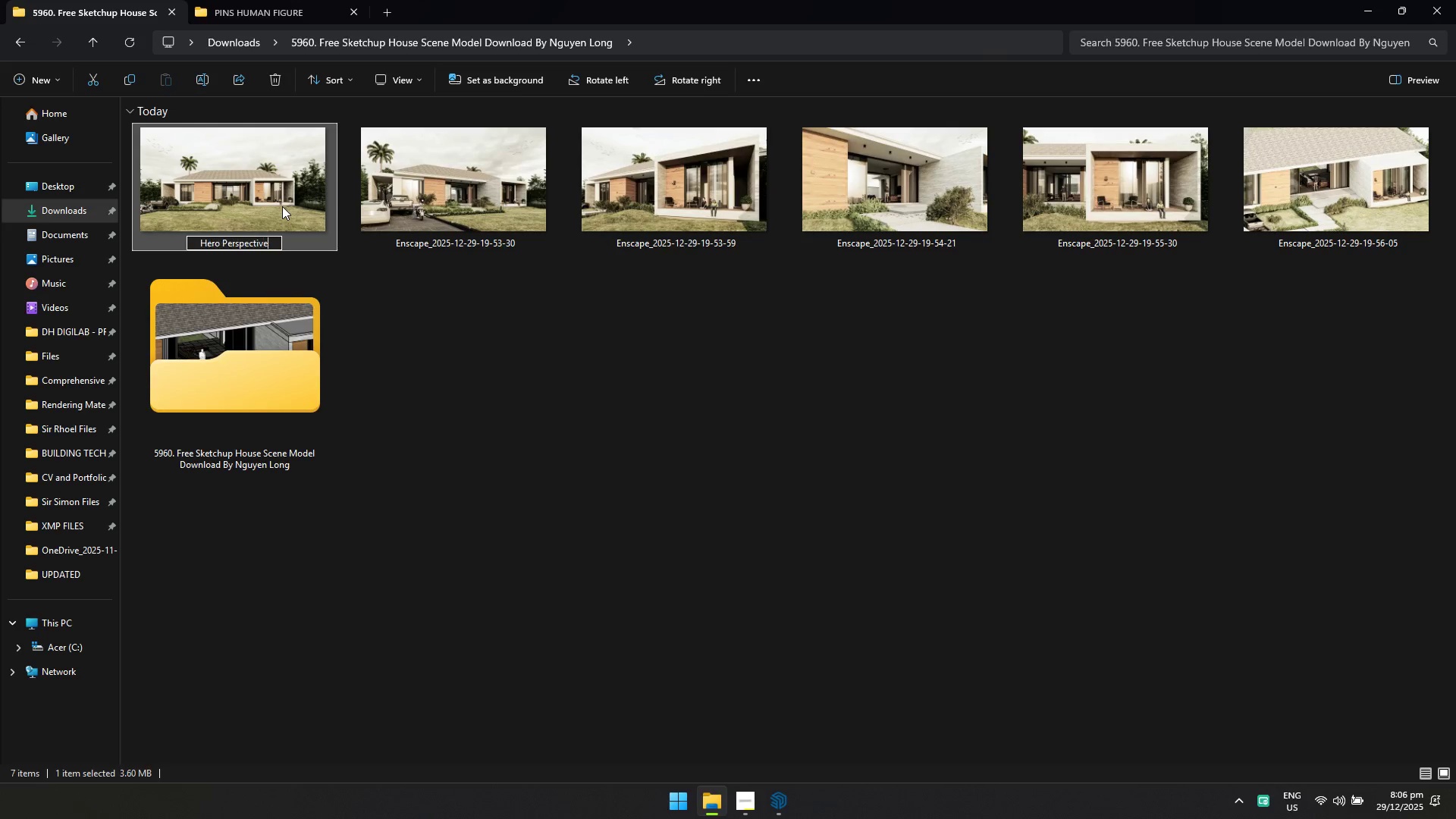 
key(Alt+E)
 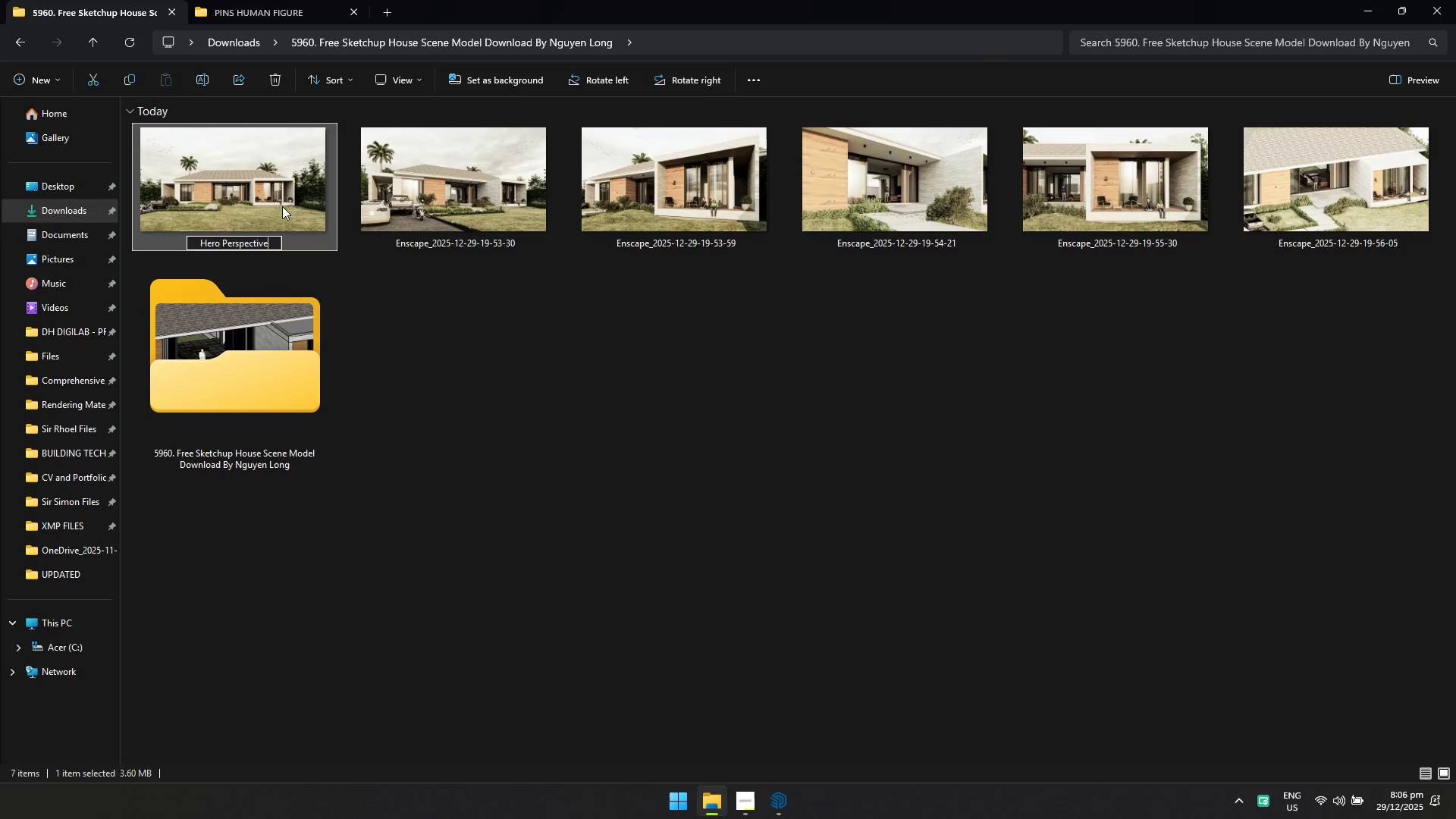 
key(Alt+Space)
 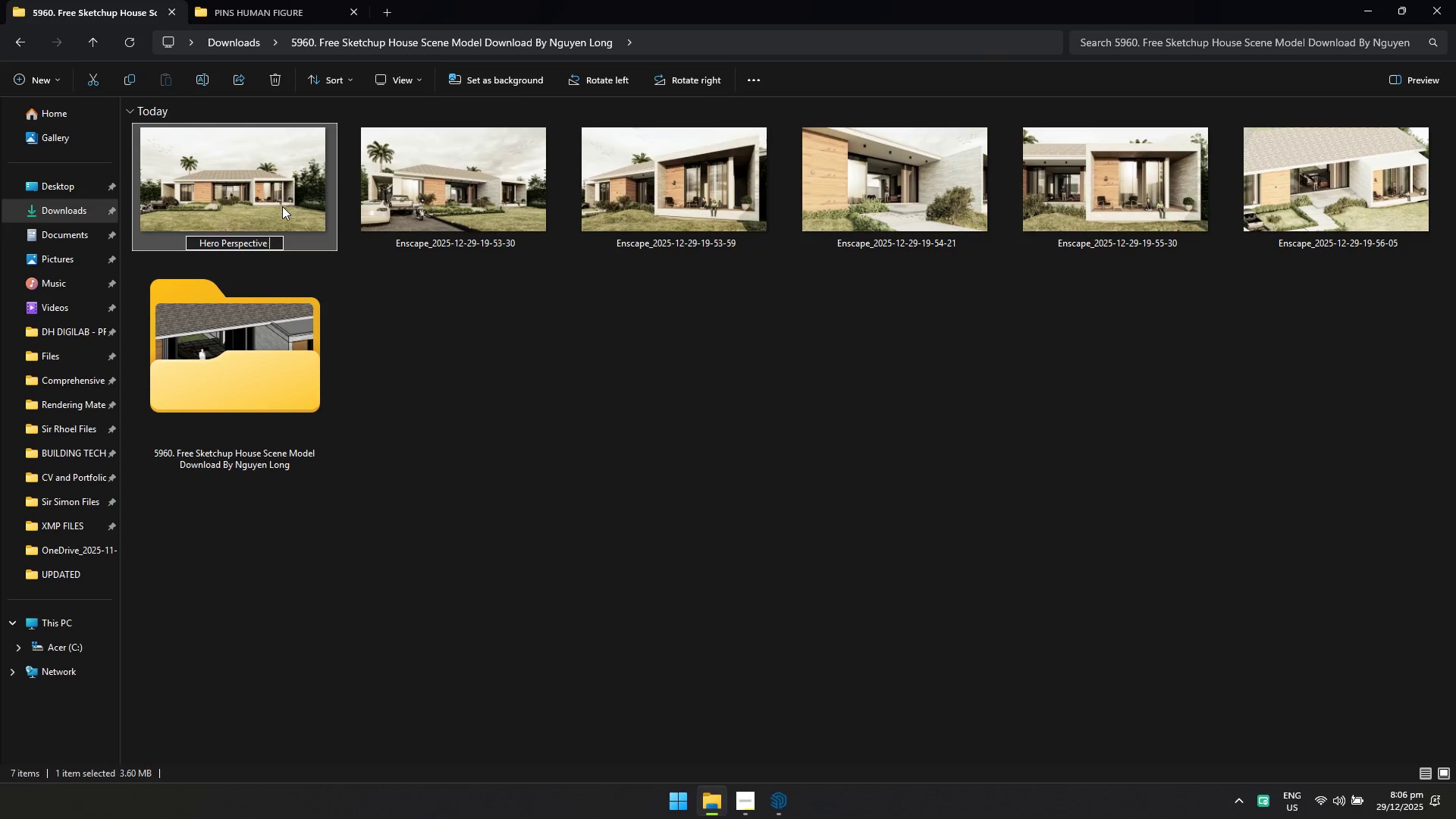 
key(Alt+Shift+ShiftLeft)
 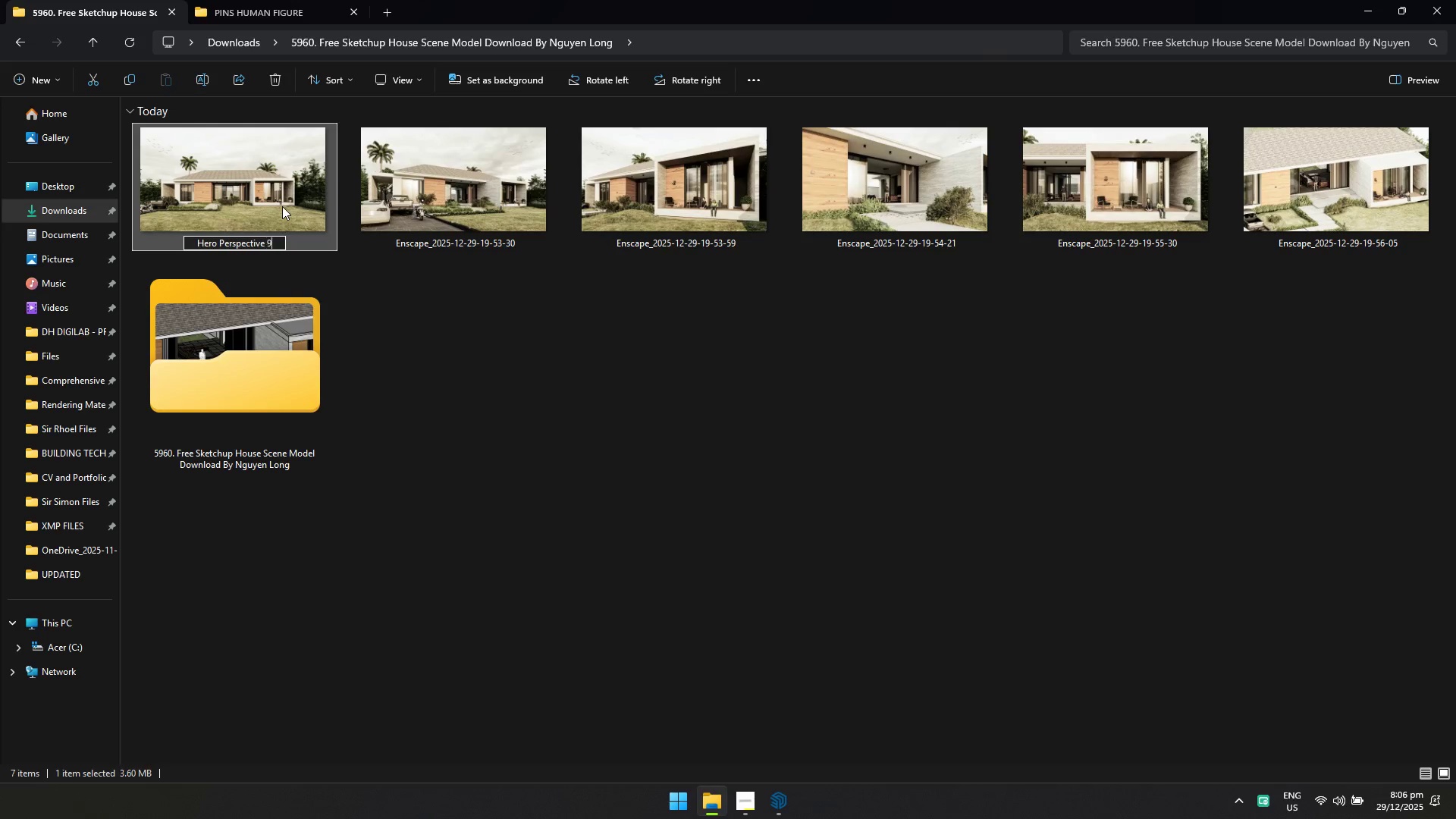 
key(Alt+9)
 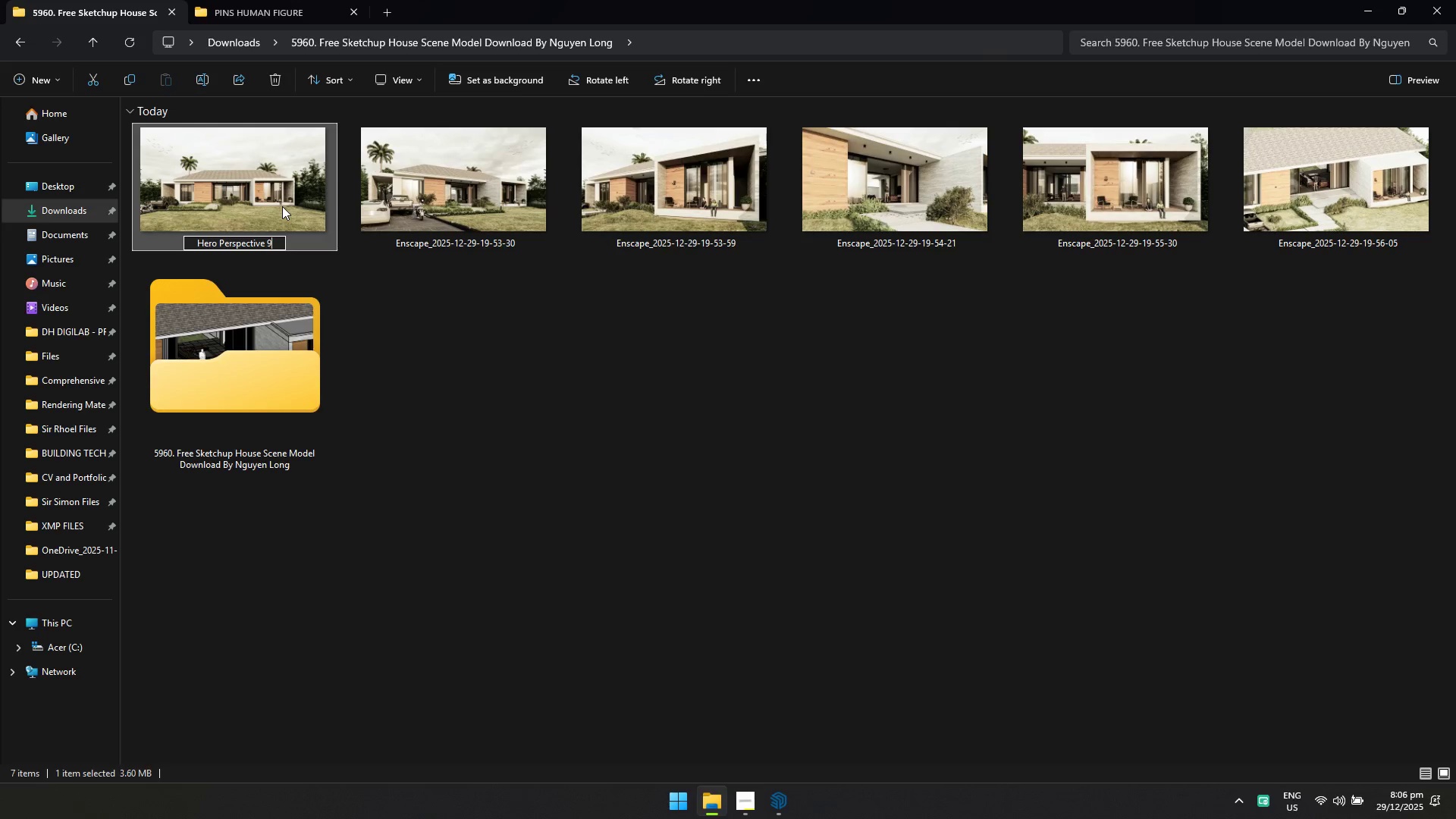 
key(Alt+Shift+F)
 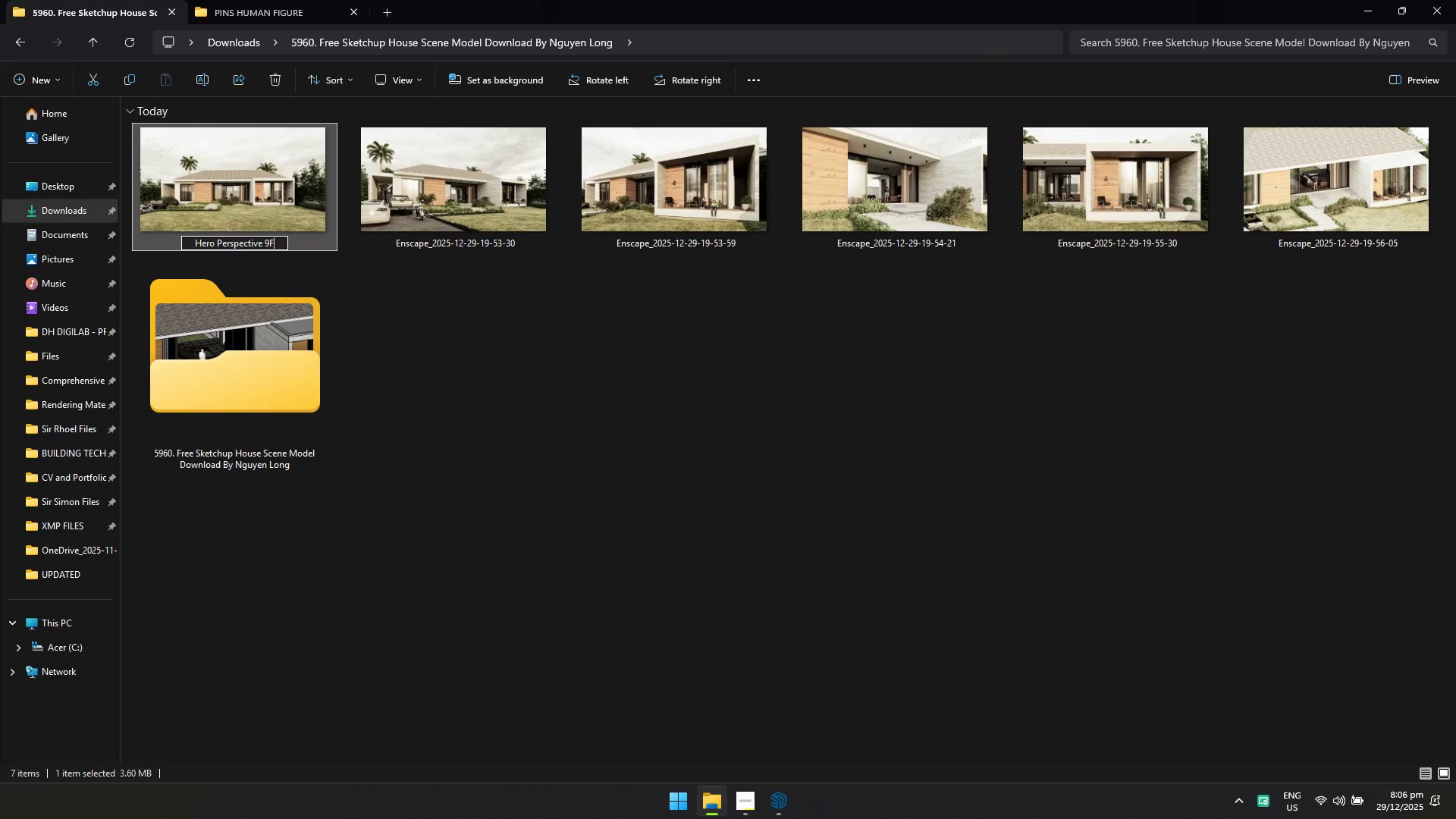 
key(Alt+R)
 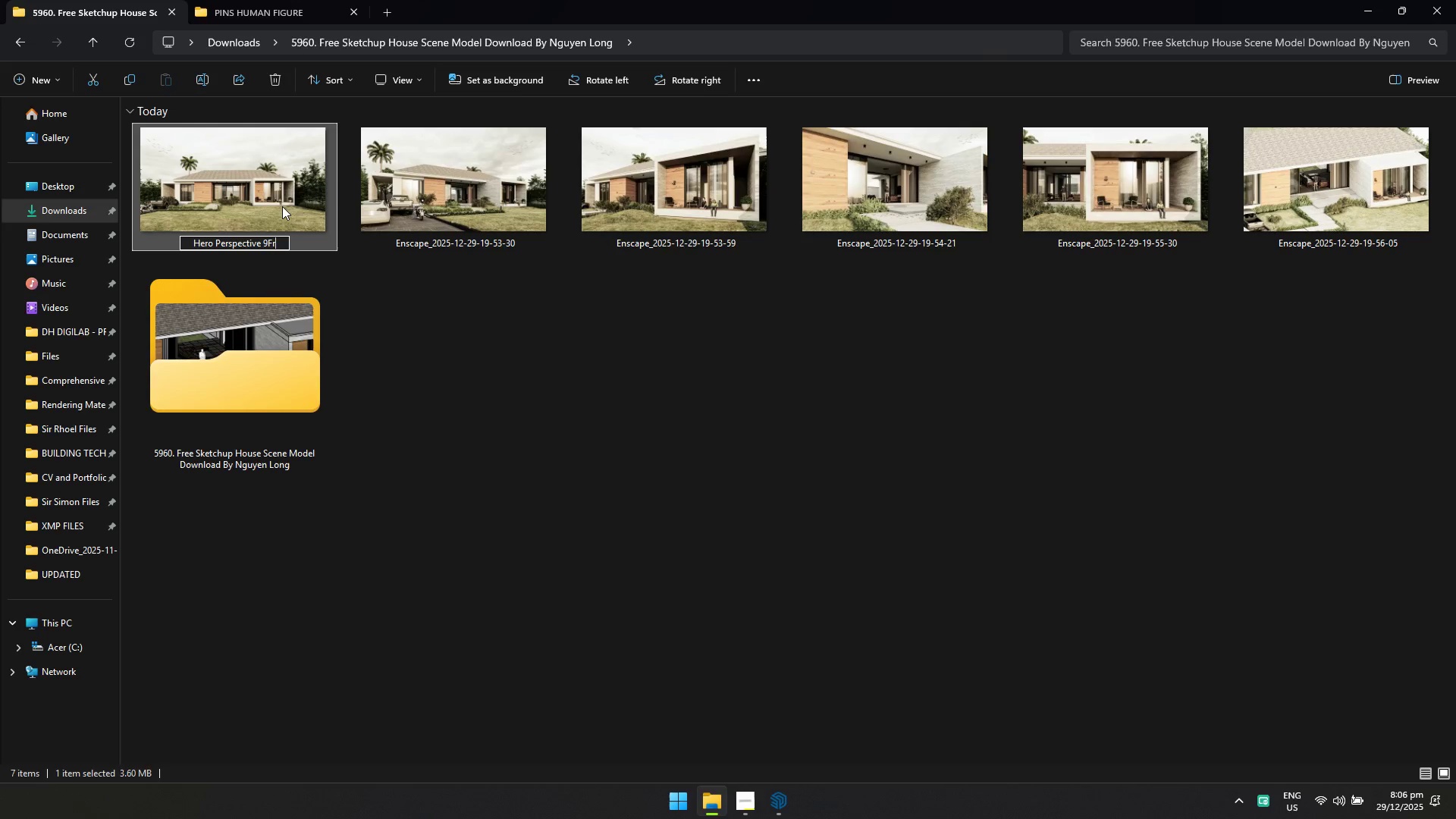 
key(Alt+O)
 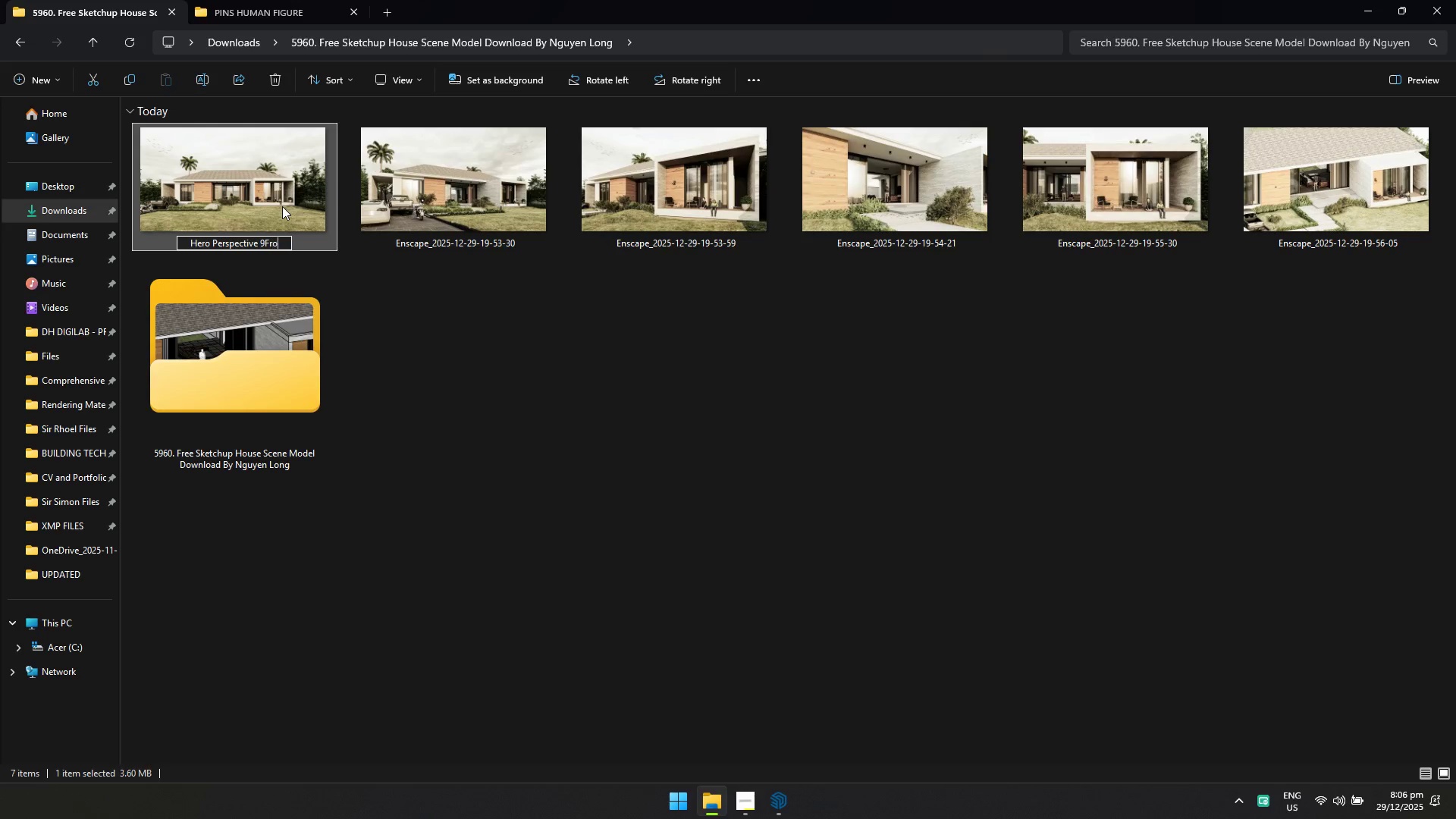 
key(Alt+N)
 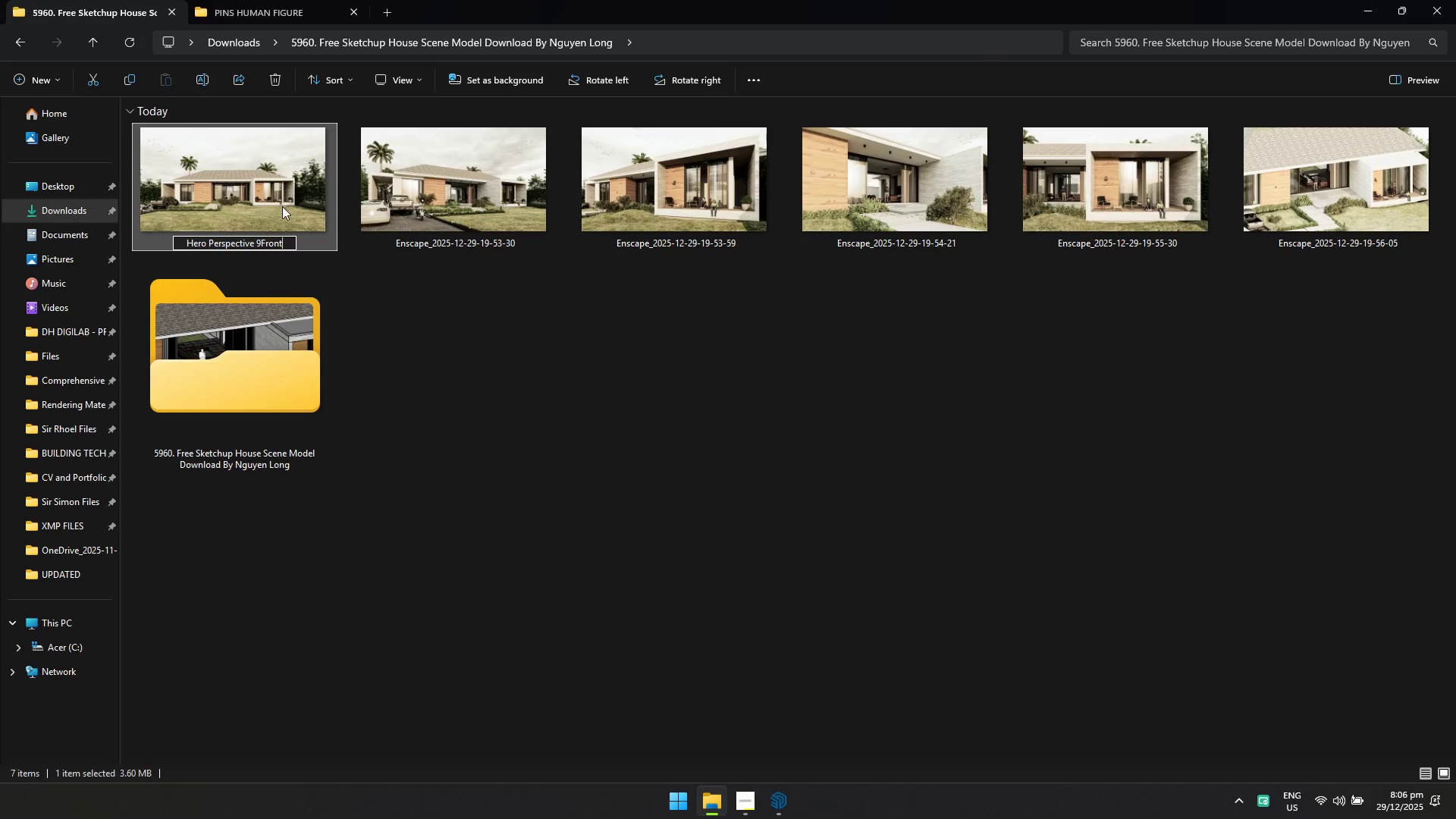 
key(Alt+T)
 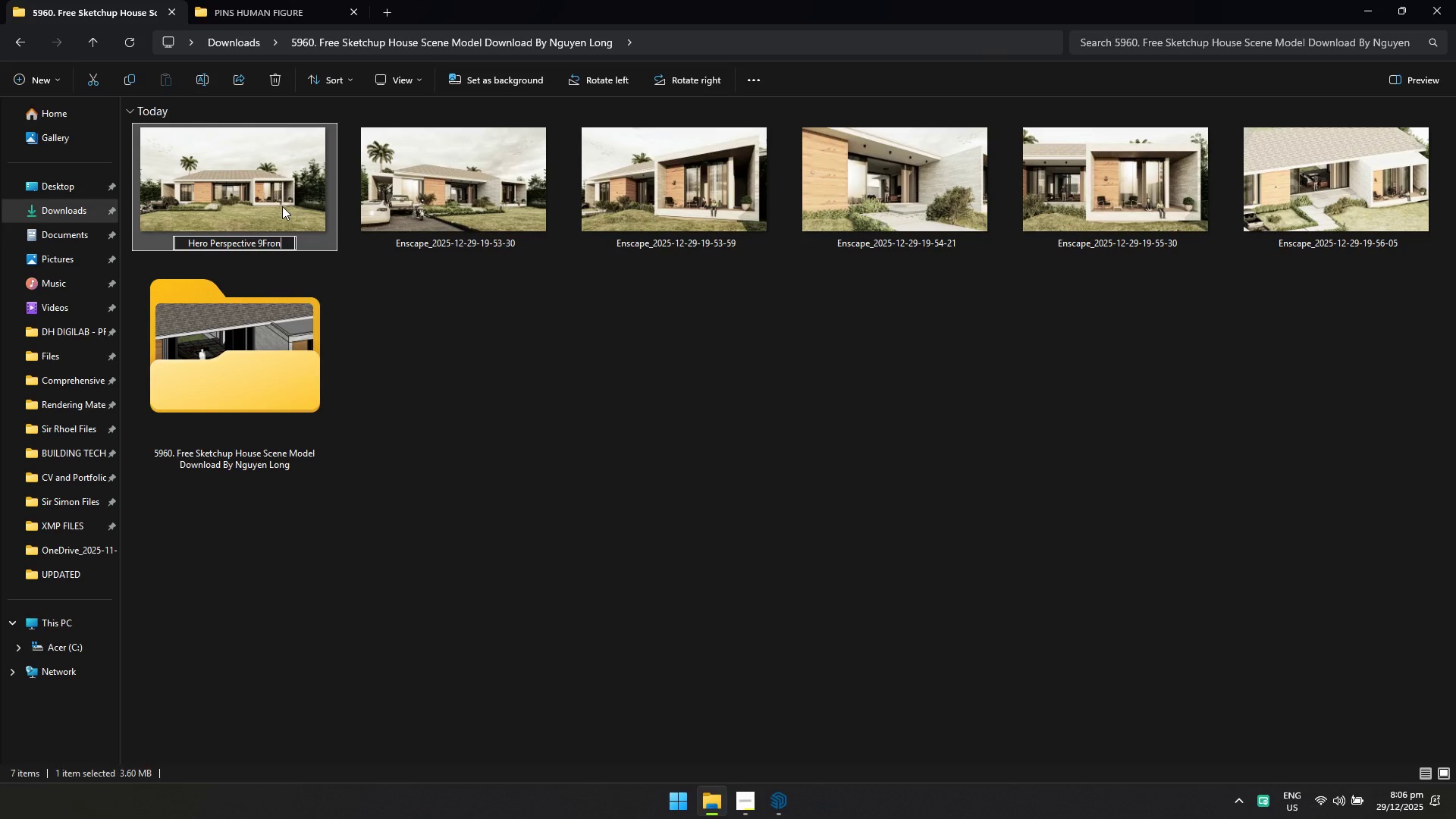 
key(Alt+Backspace)
 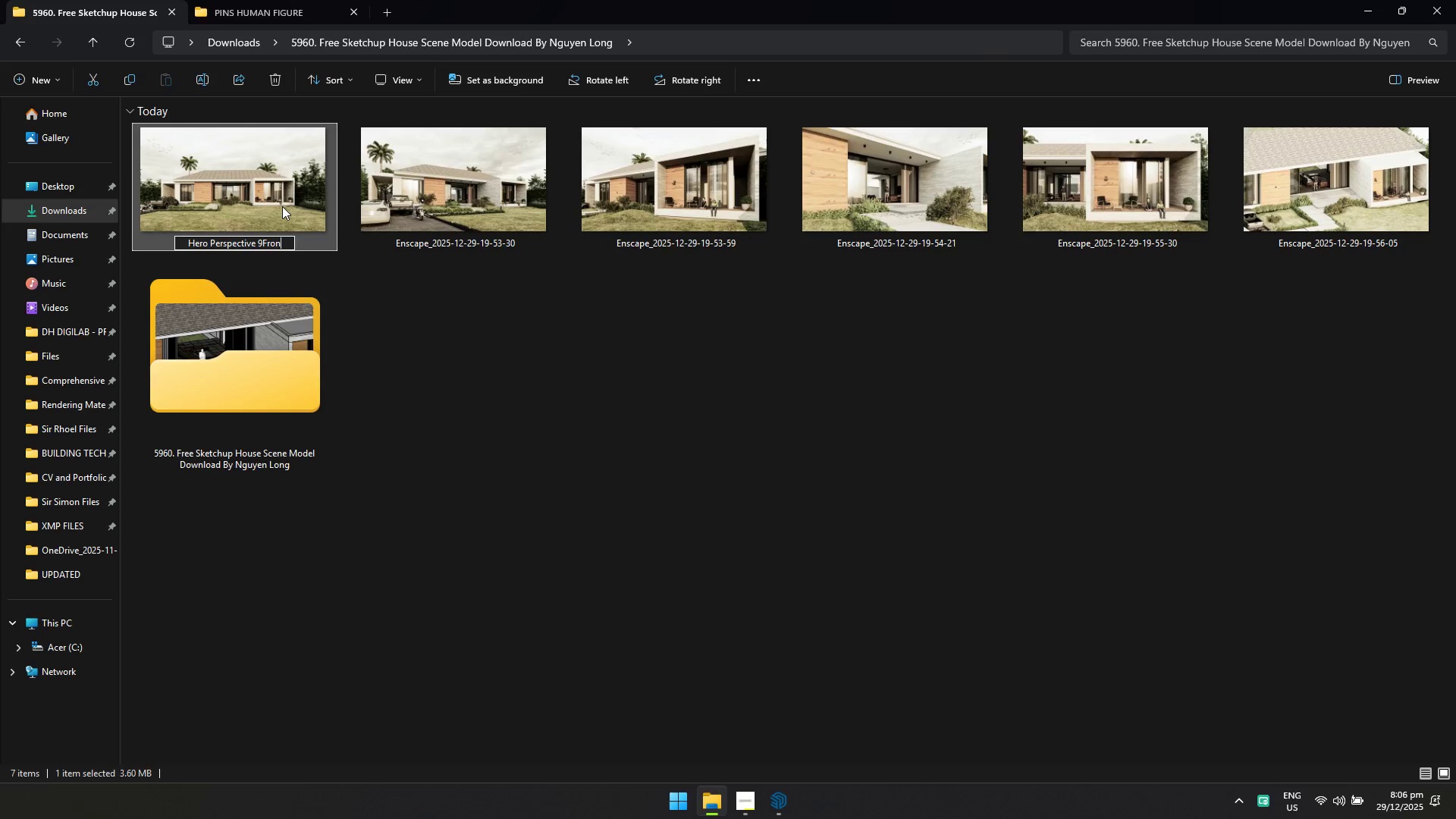 
key(Alt+Backspace)
 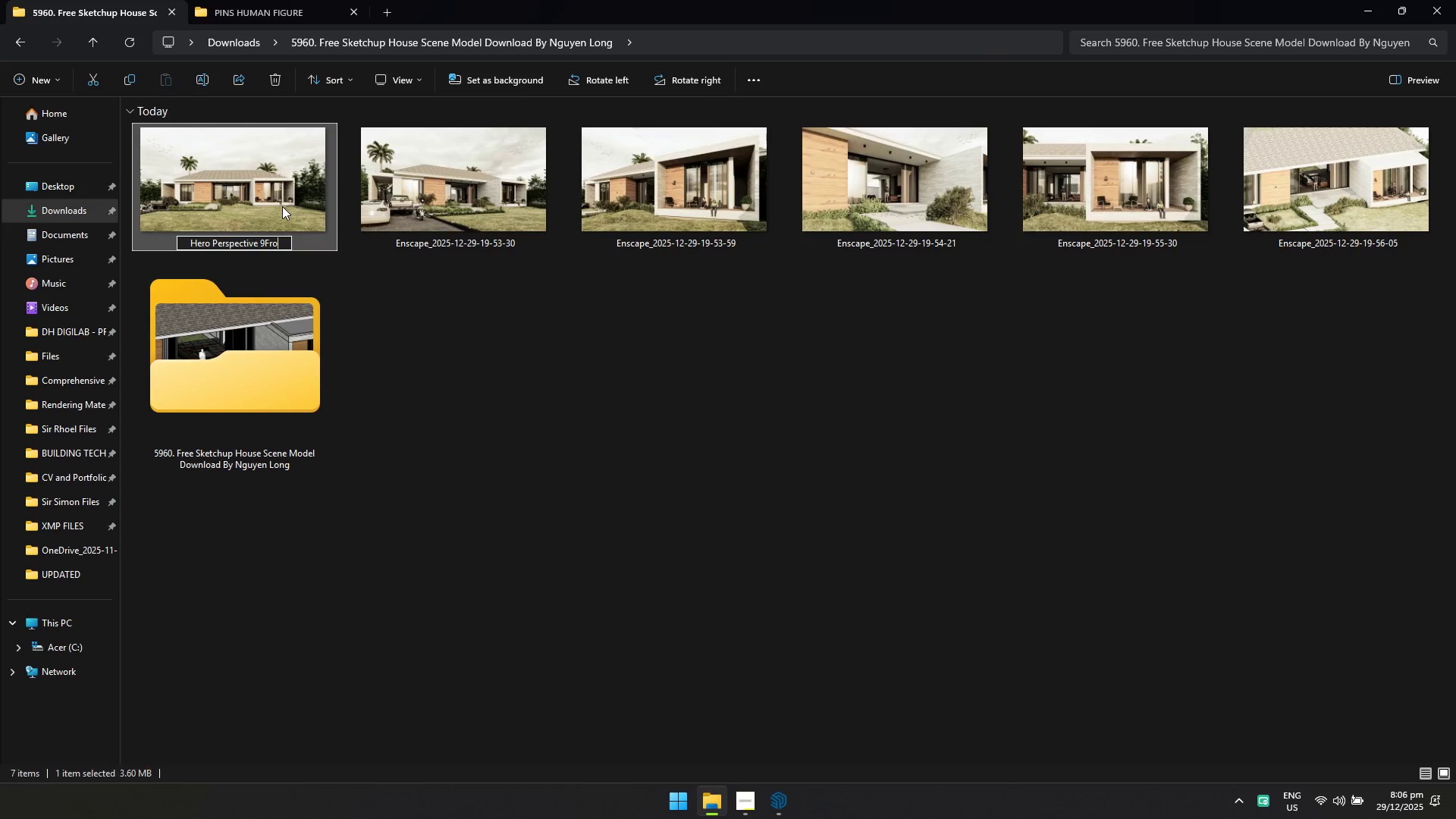 
key(Alt+Backspace)
 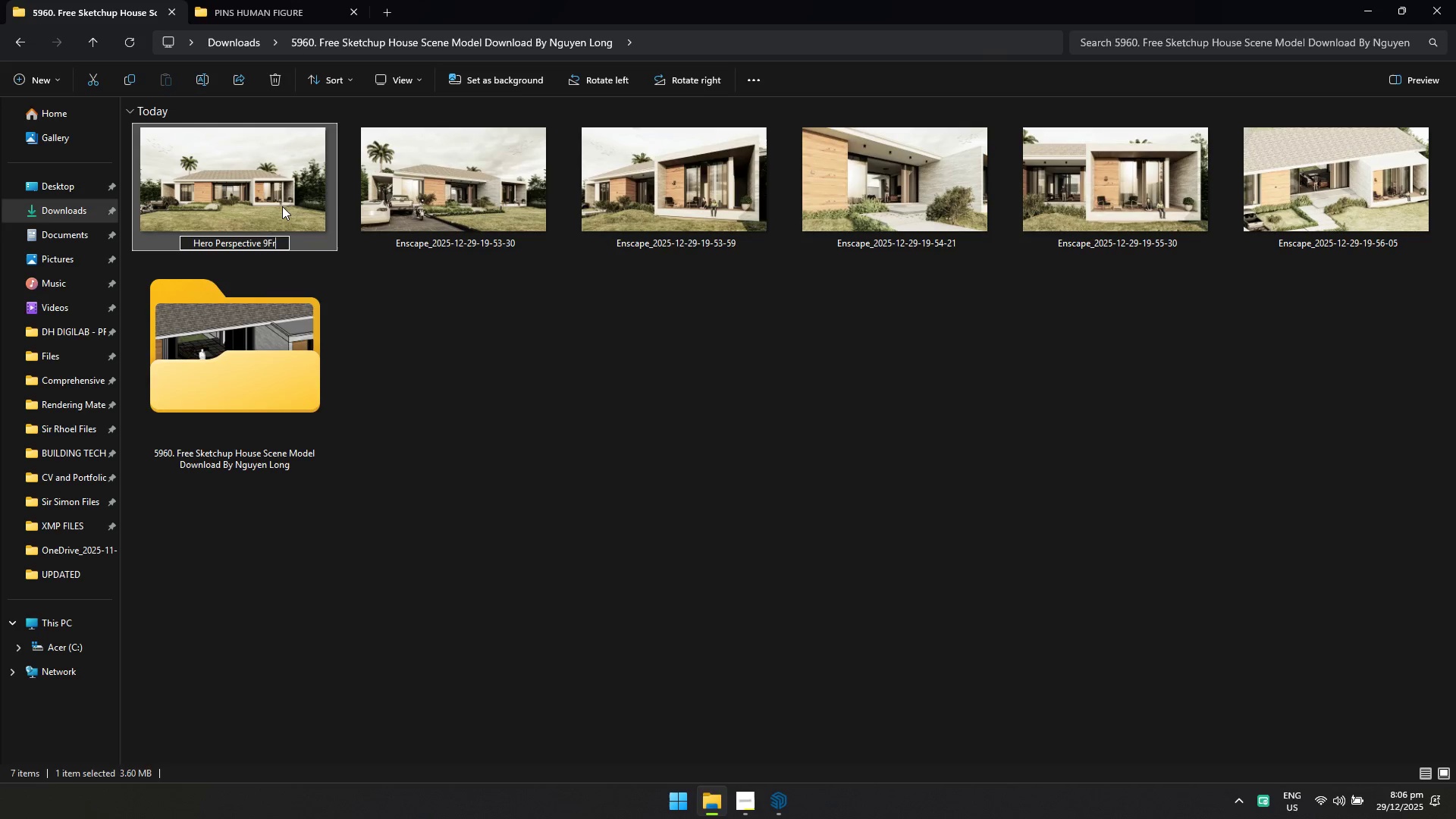 
key(Alt+Backspace)
 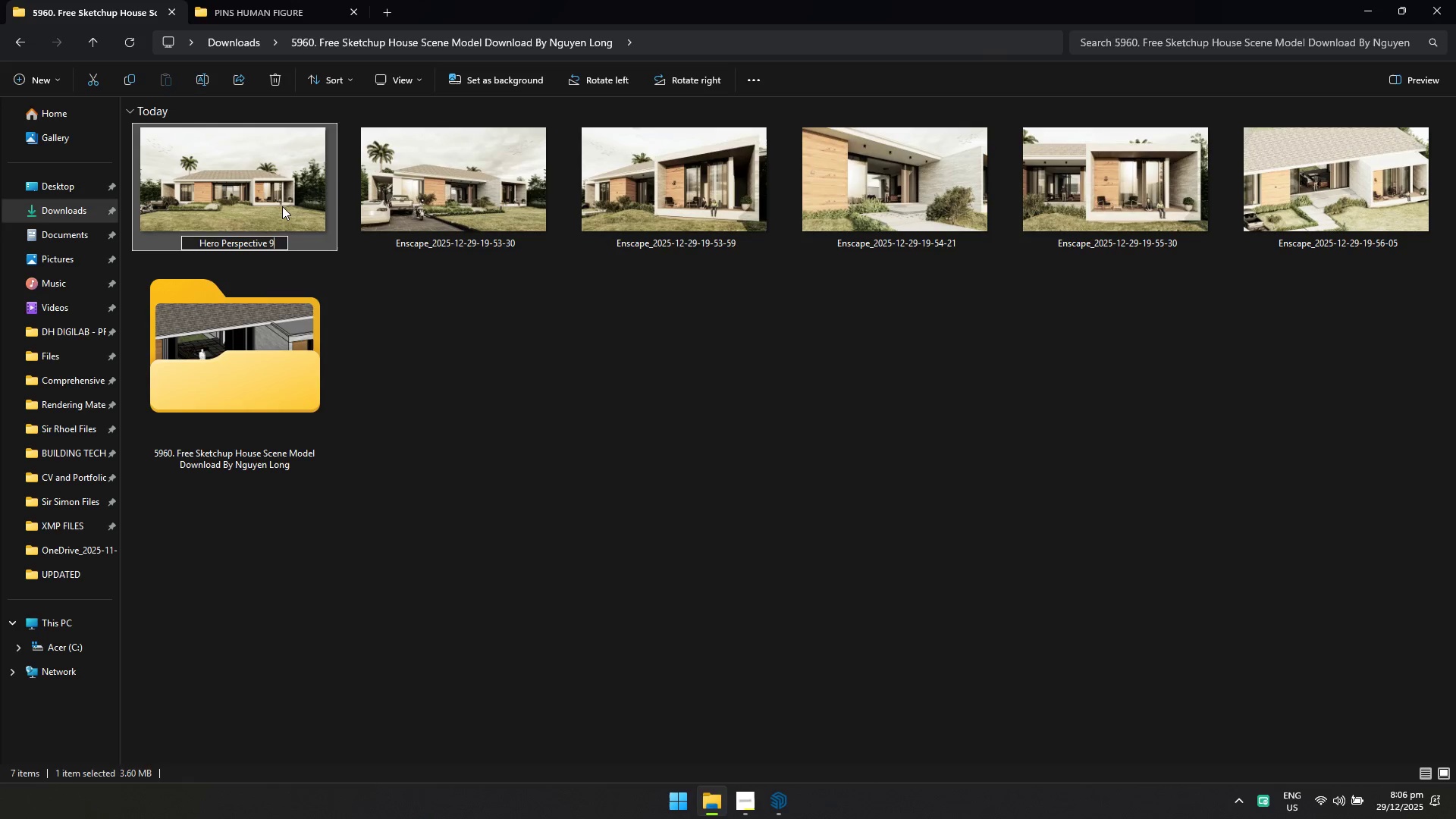 
key(Alt+Backspace)
 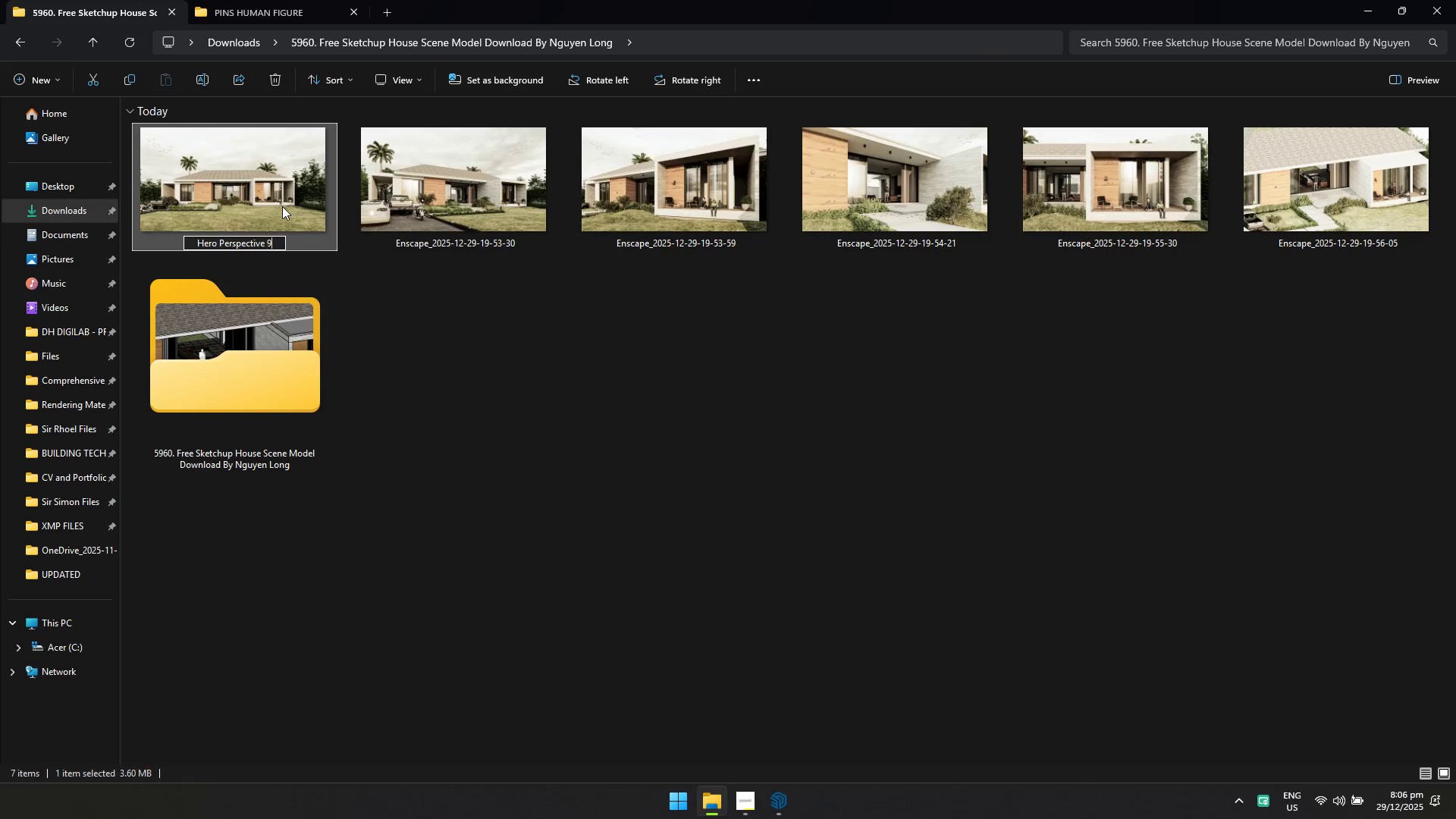 
key(Alt+Backspace)
 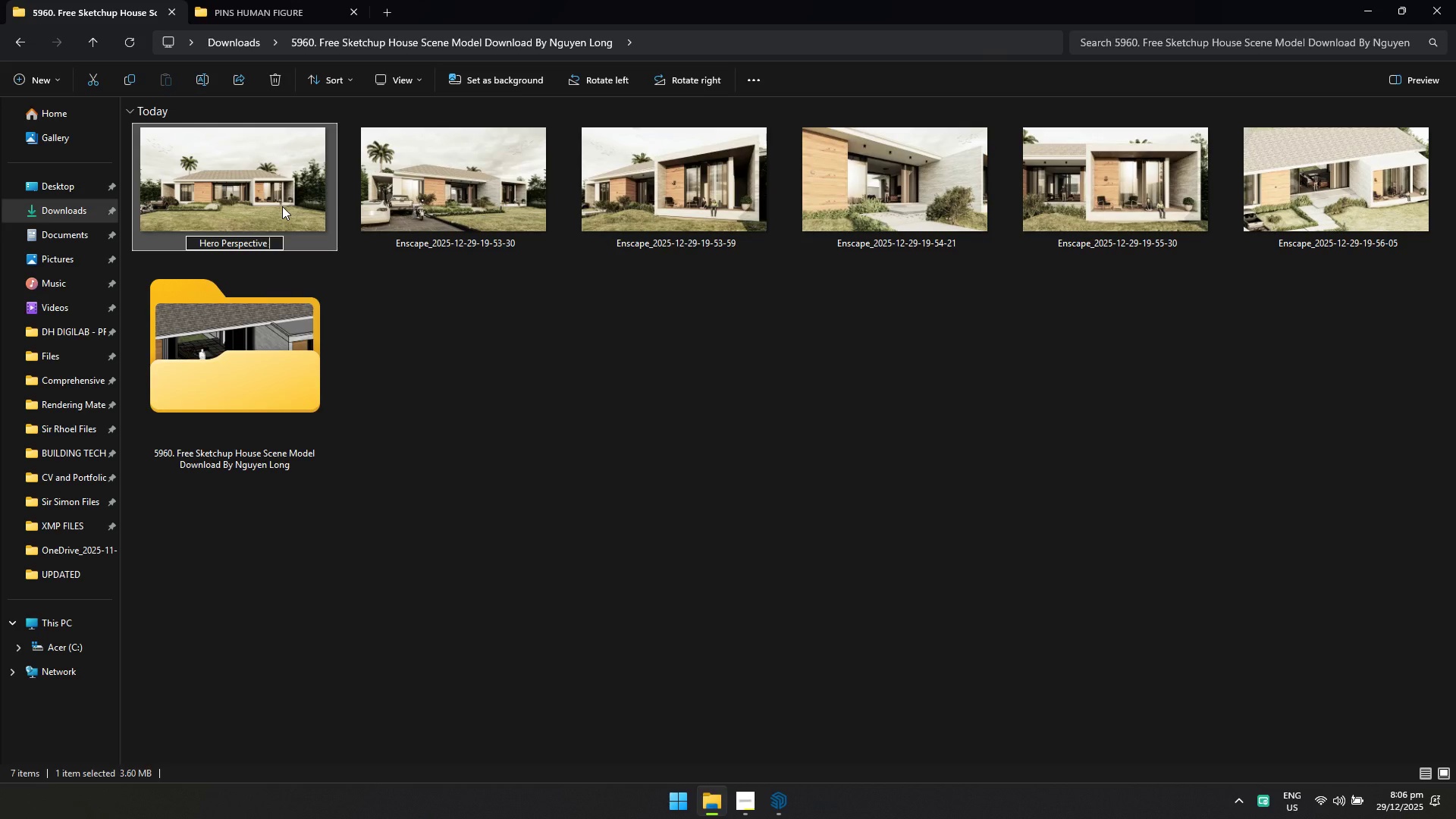 
key(Alt+Shift+ShiftLeft)
 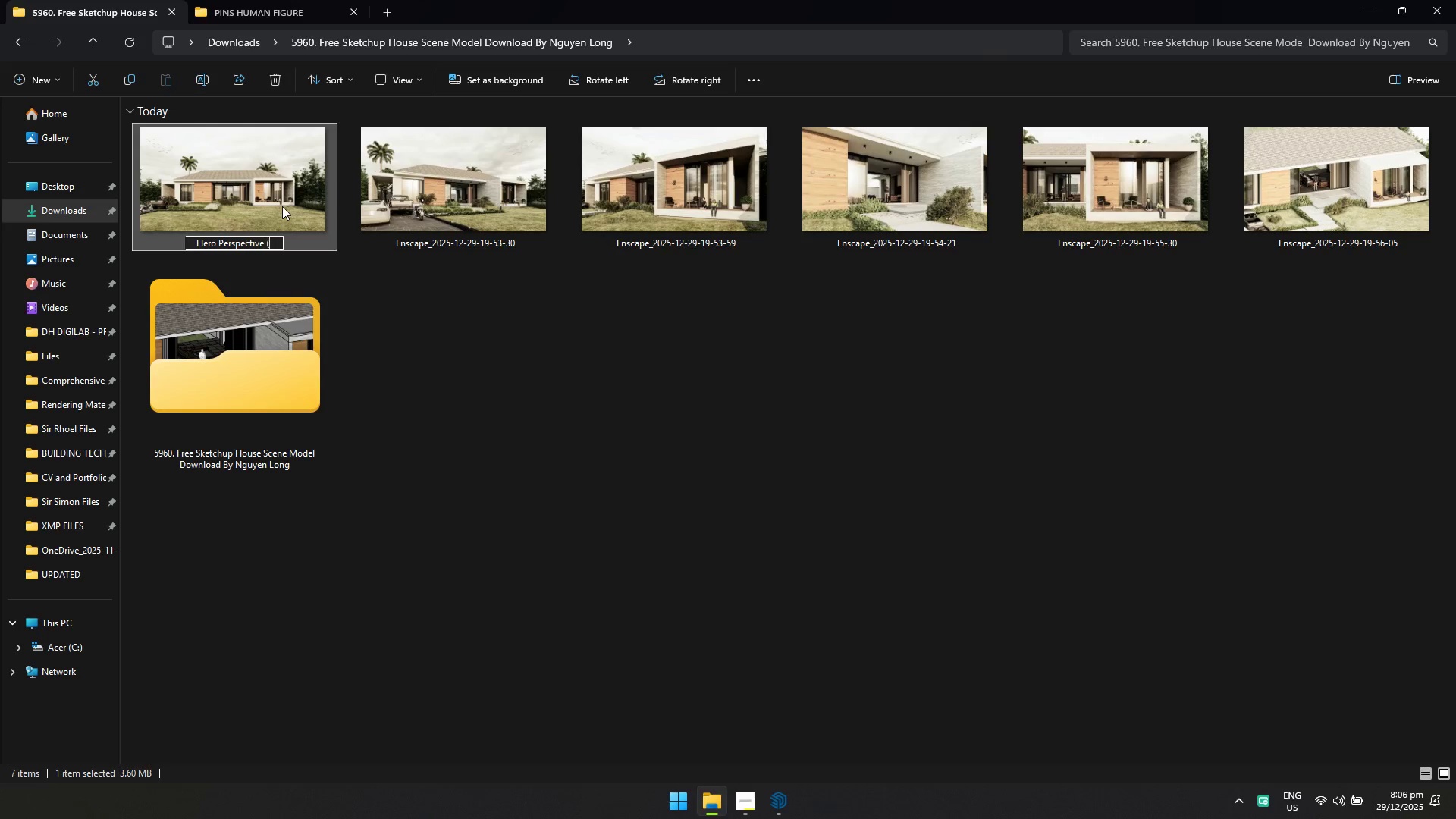 
key(Alt+Shift+9)
 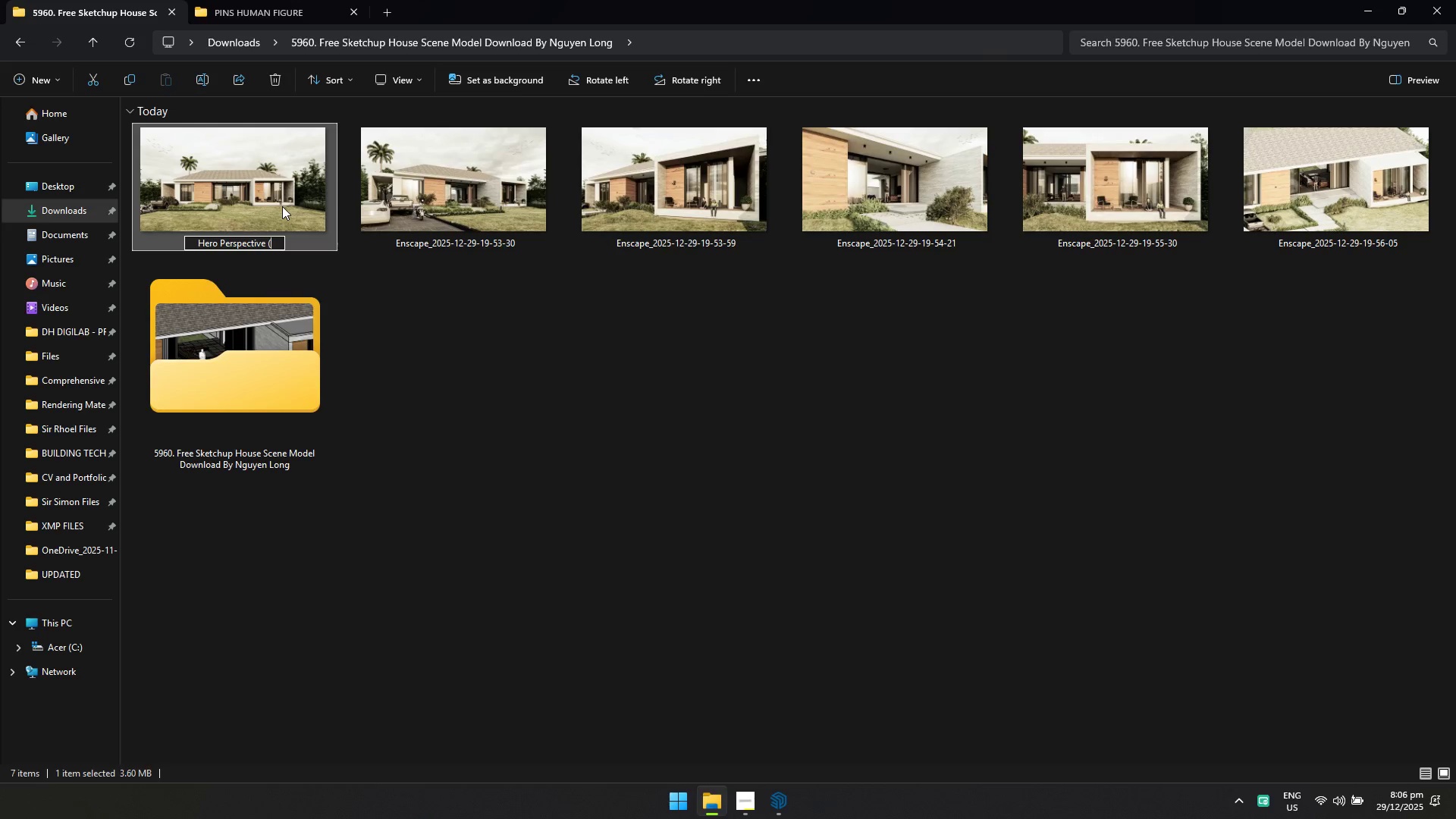 
key(Alt+Shift+ShiftLeft)
 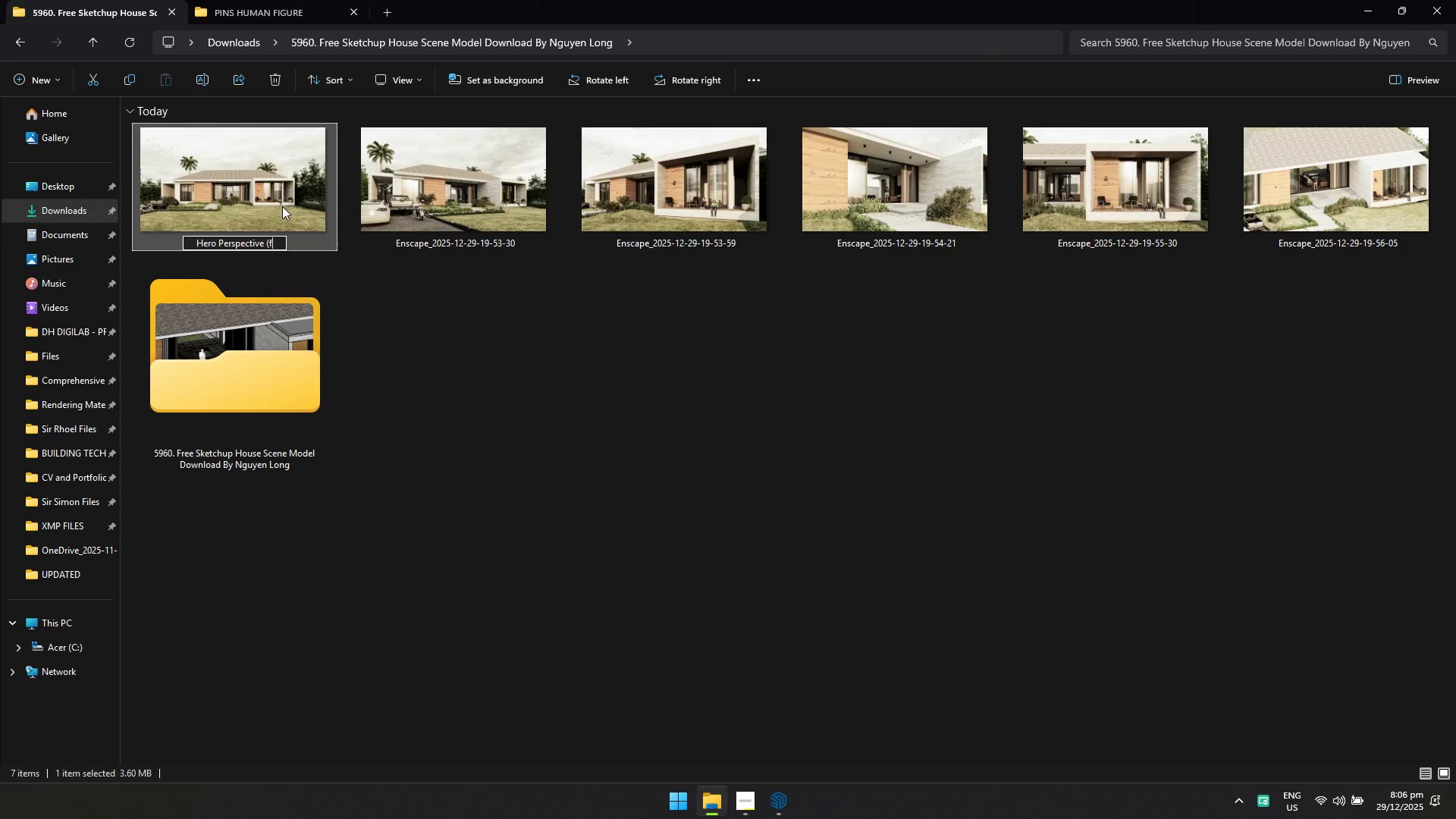 
key(Alt+F)
 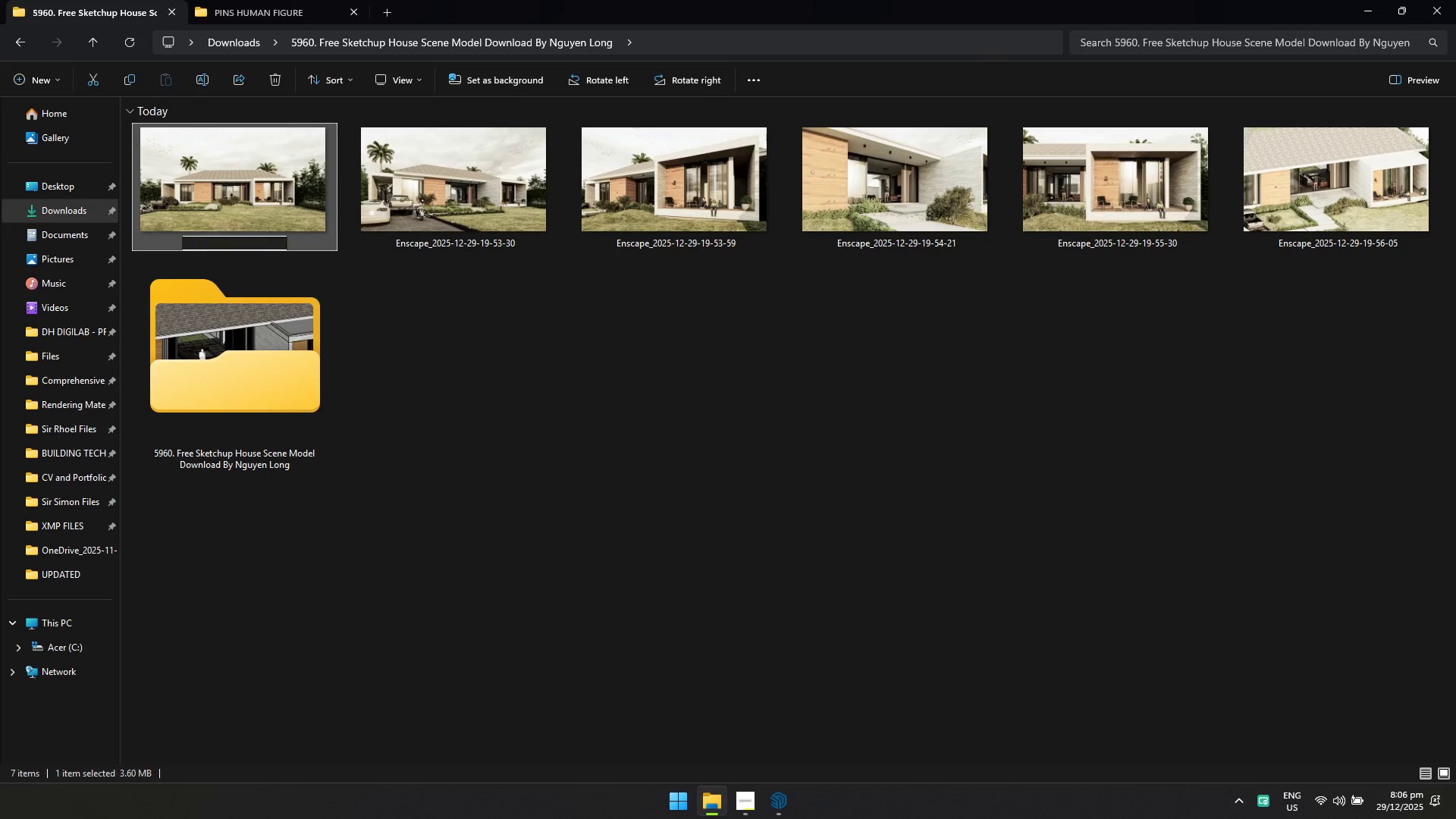 
key(Alt+R)
 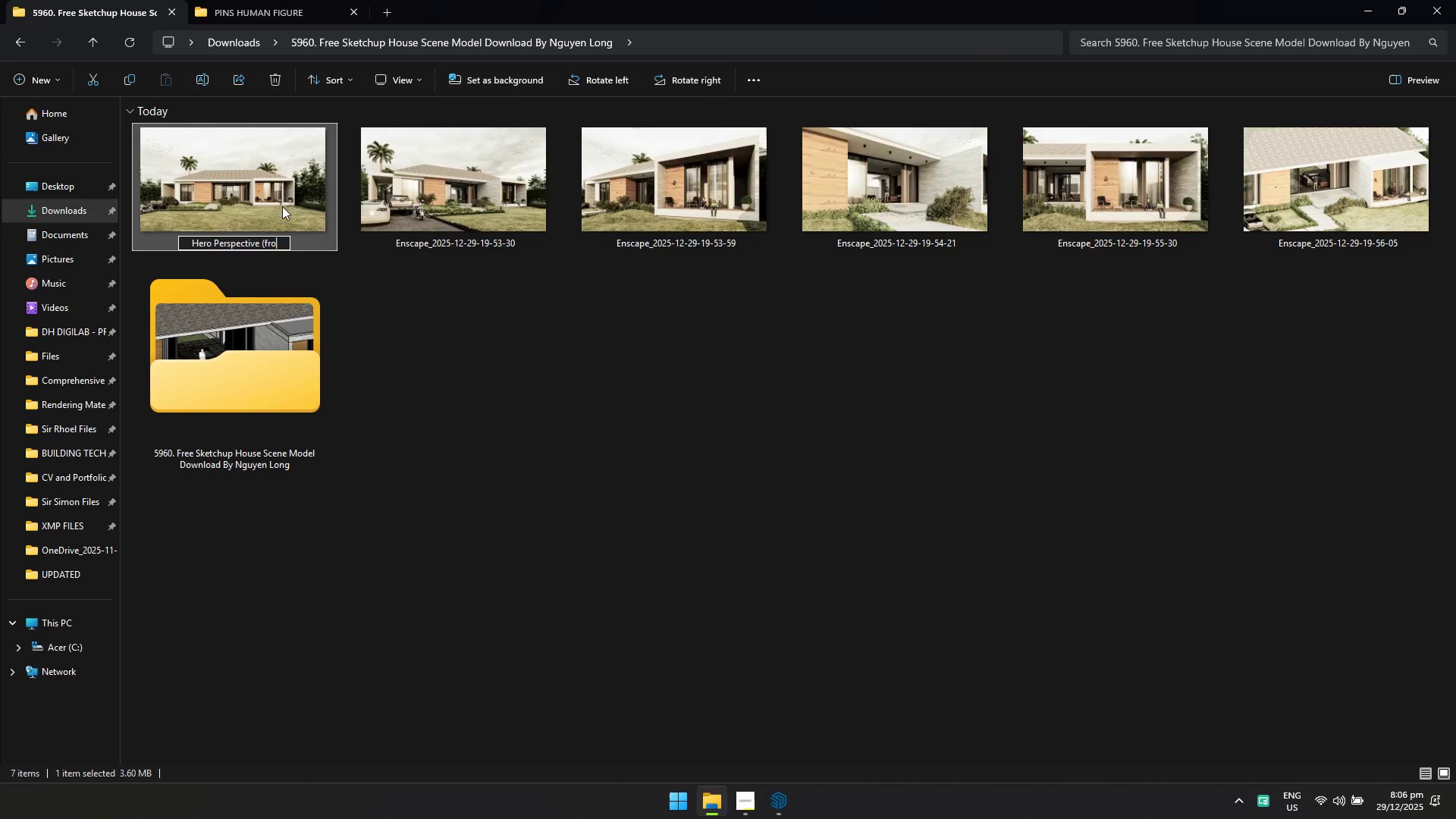 
key(Alt+O)
 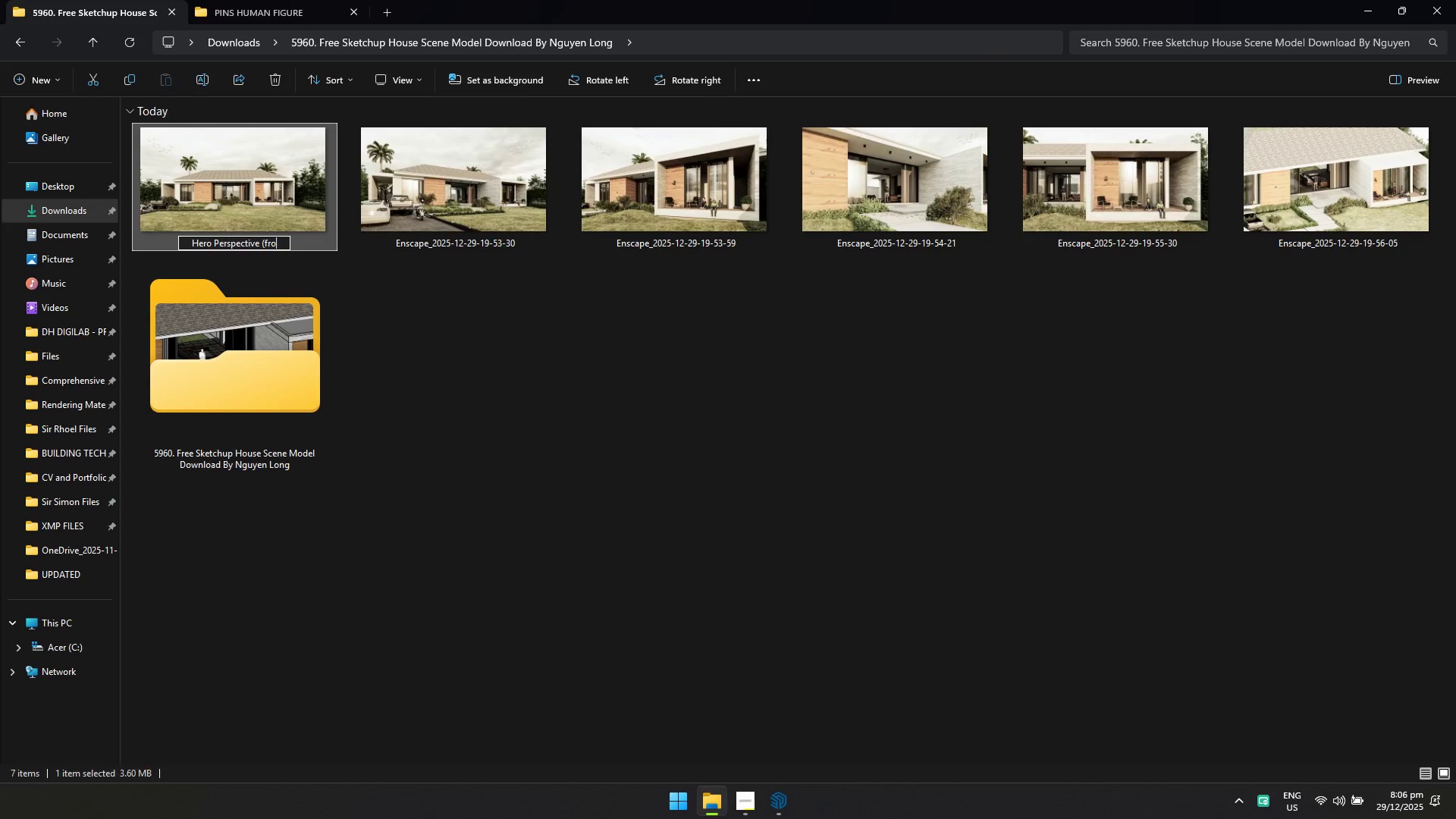 
key(Alt+N)
 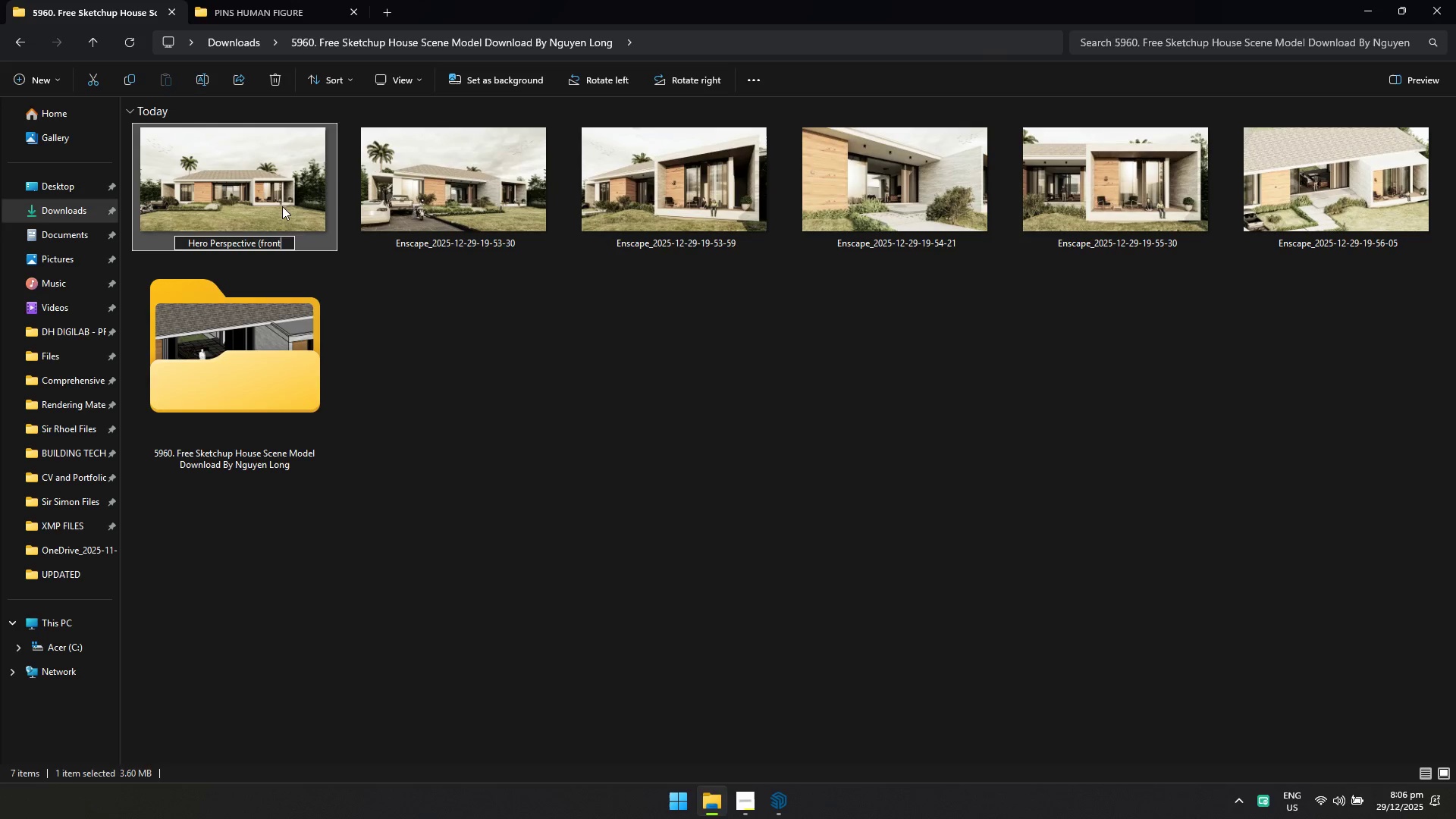 
key(Alt+T)
 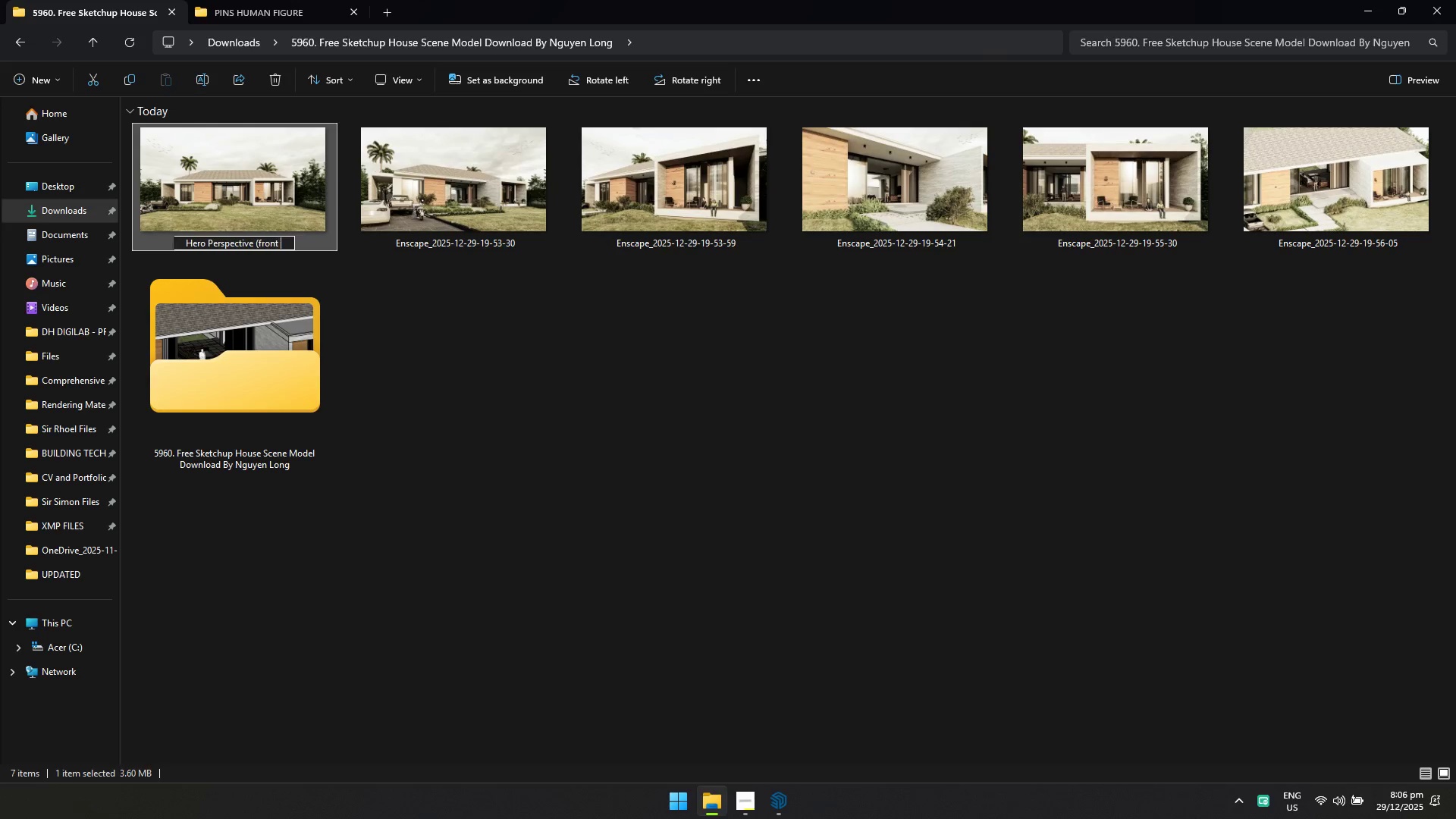 
key(Alt+Space)
 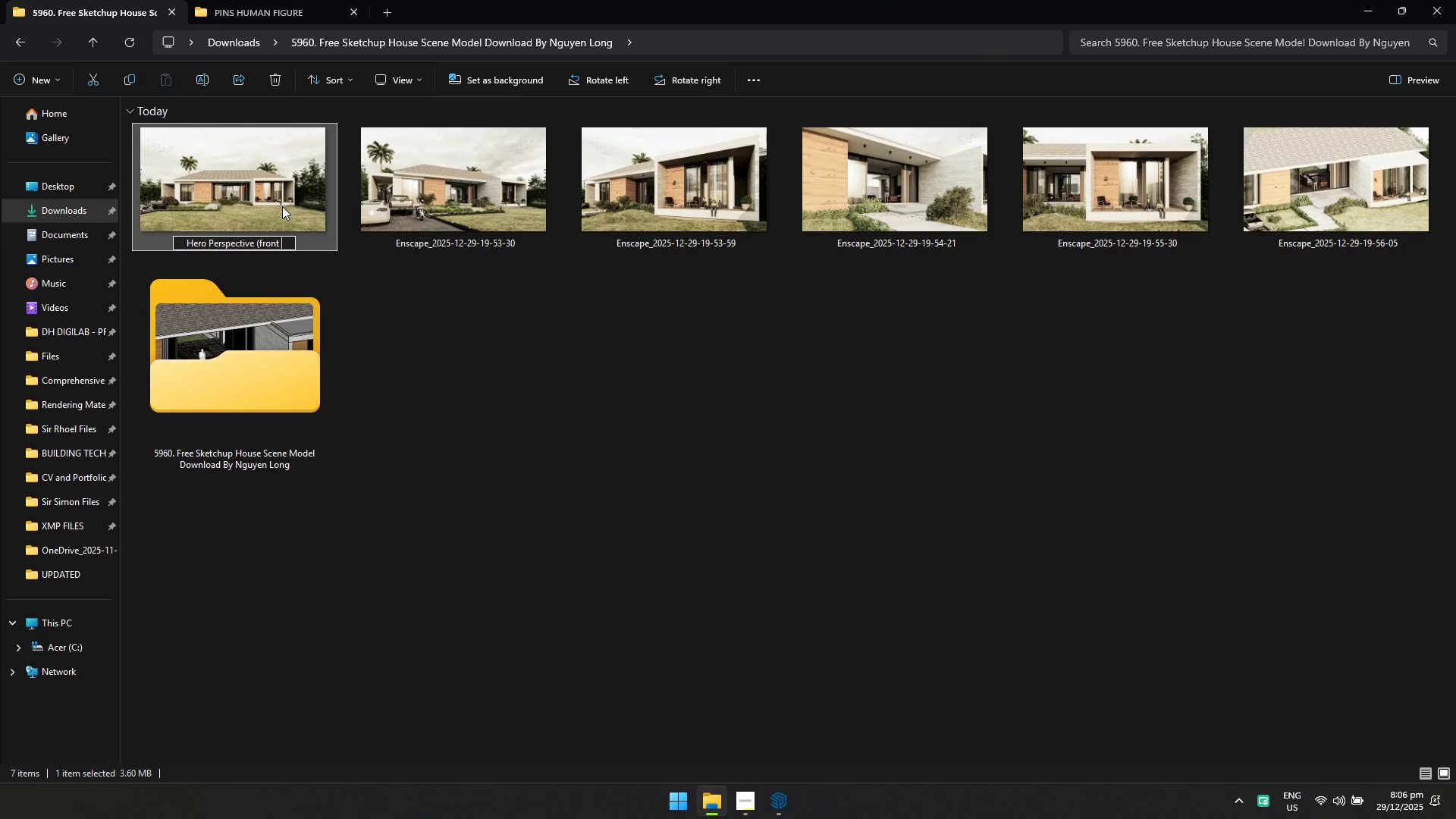 
key(Alt+Shift+ShiftLeft)
 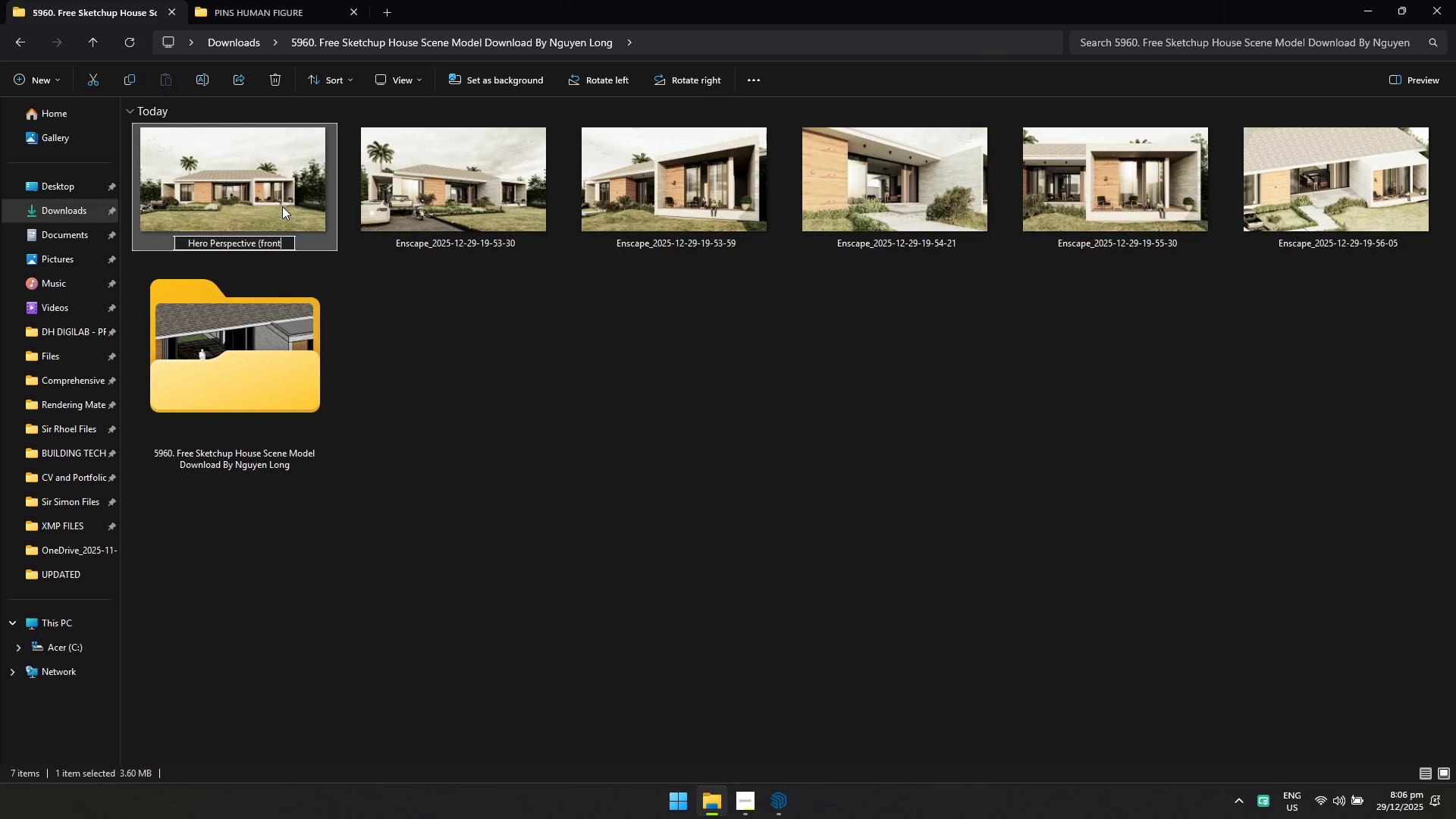 
key(Alt+Backspace)
 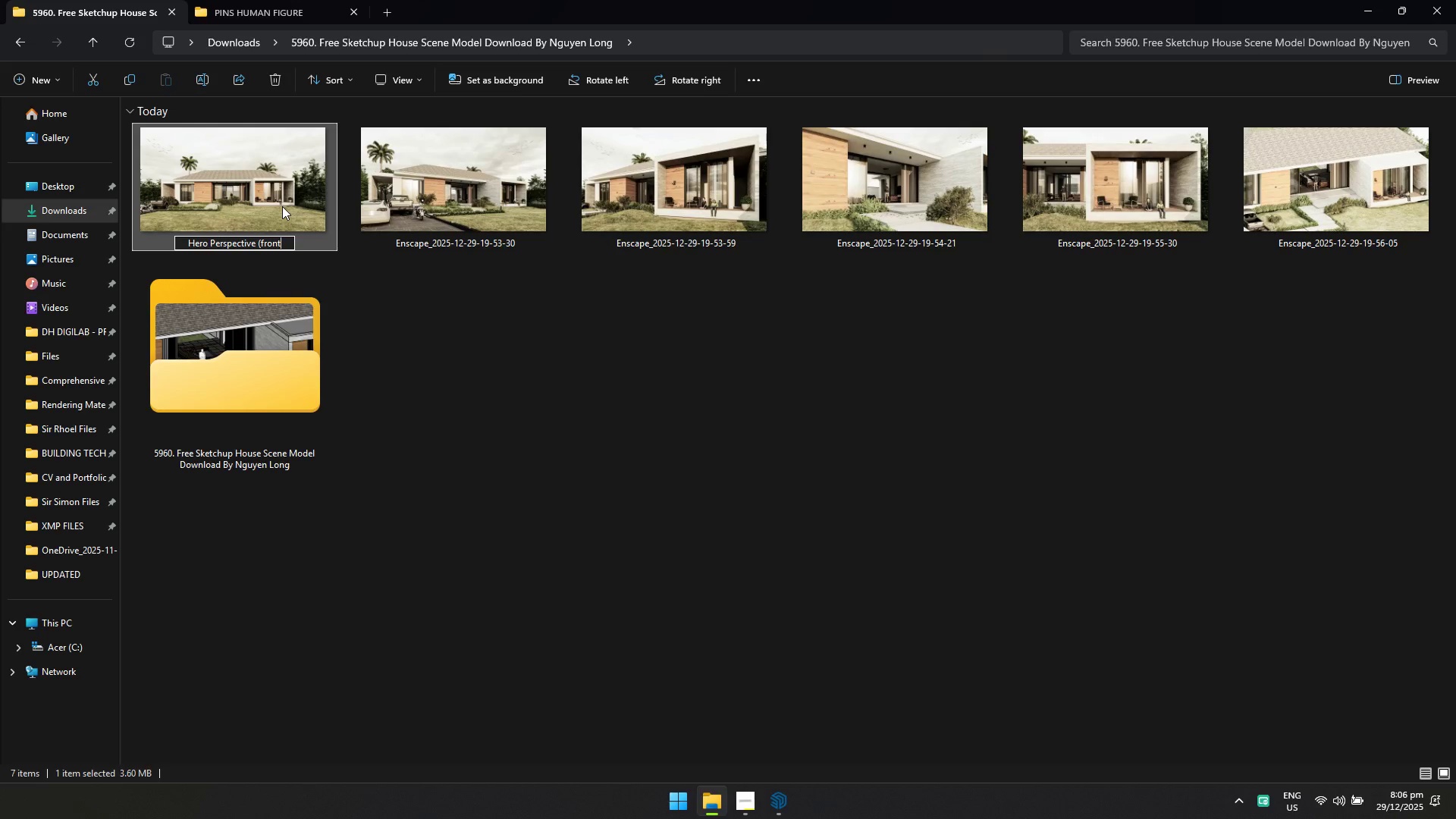 
key(Alt+Backspace)
 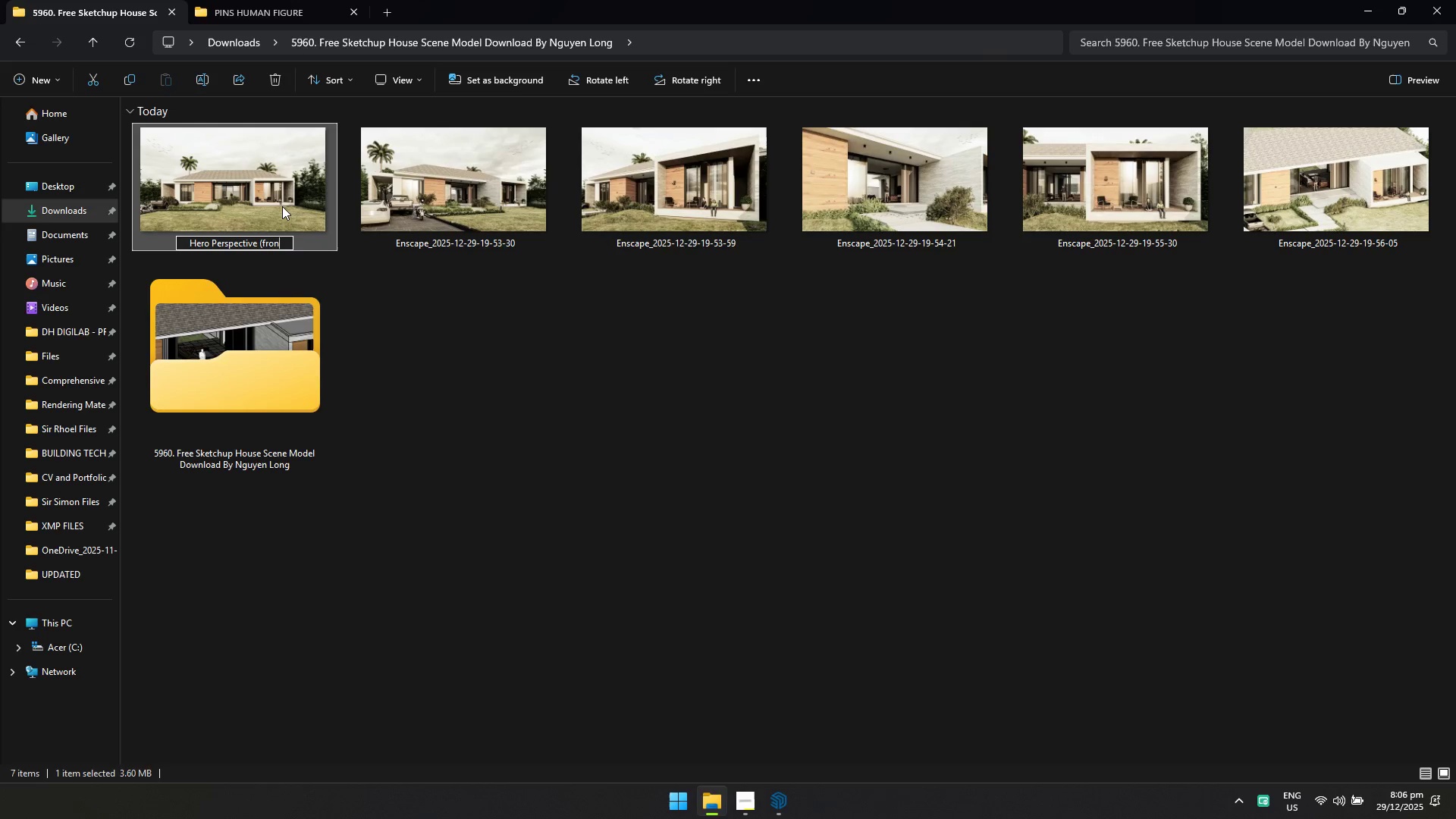 
key(Alt+Backspace)
 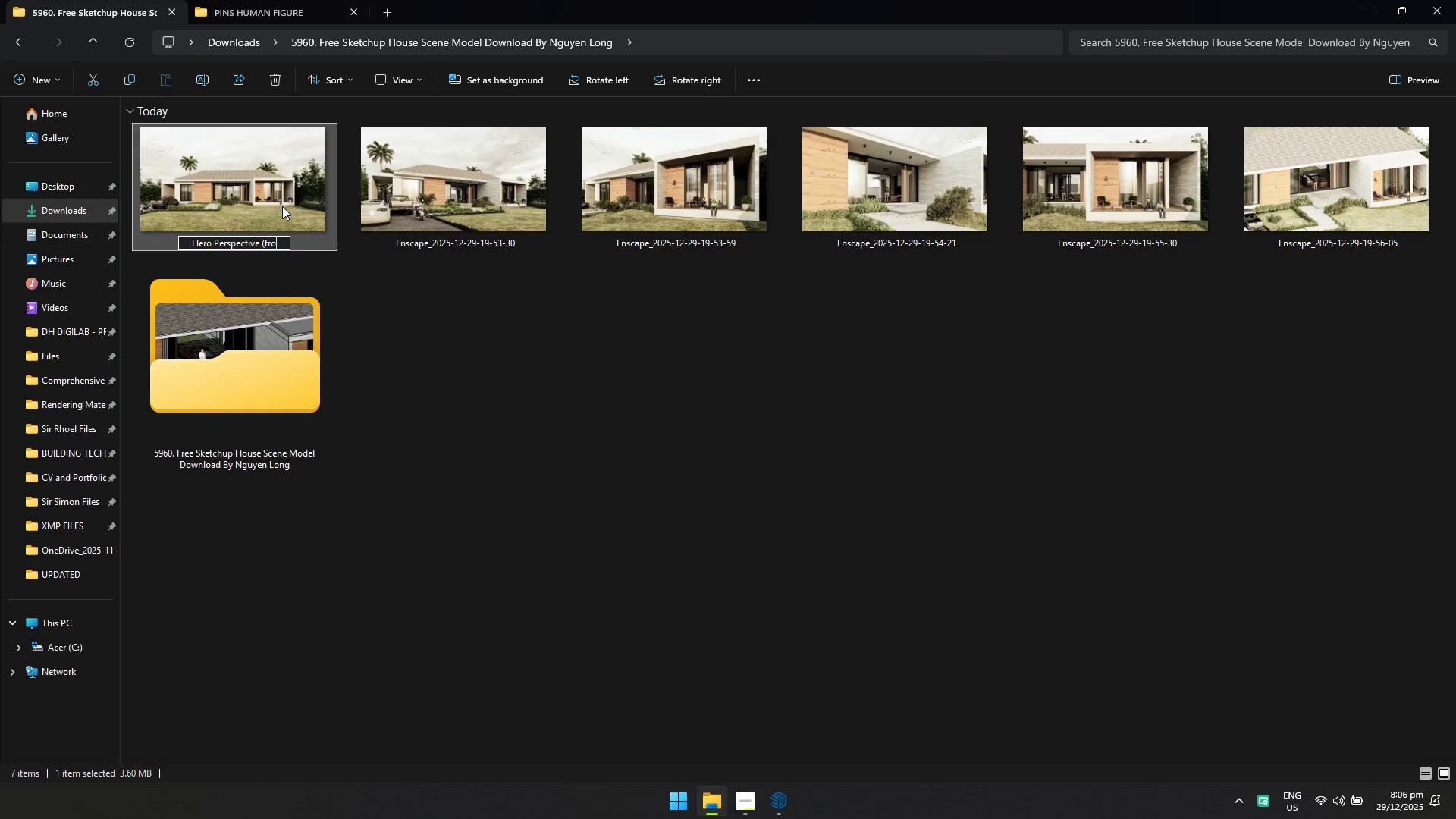 
key(Alt+Backspace)
 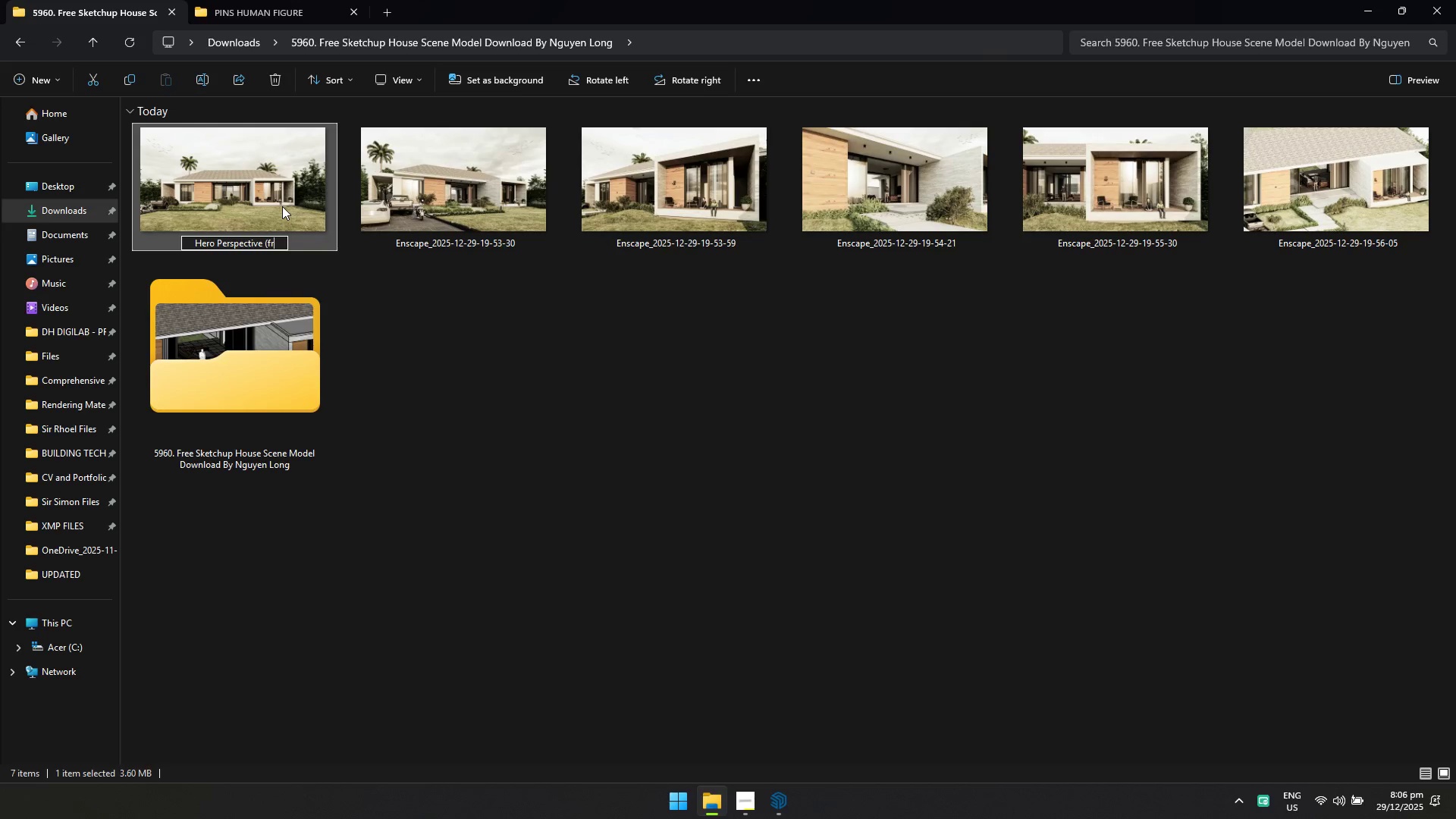 
key(Alt+Backspace)
 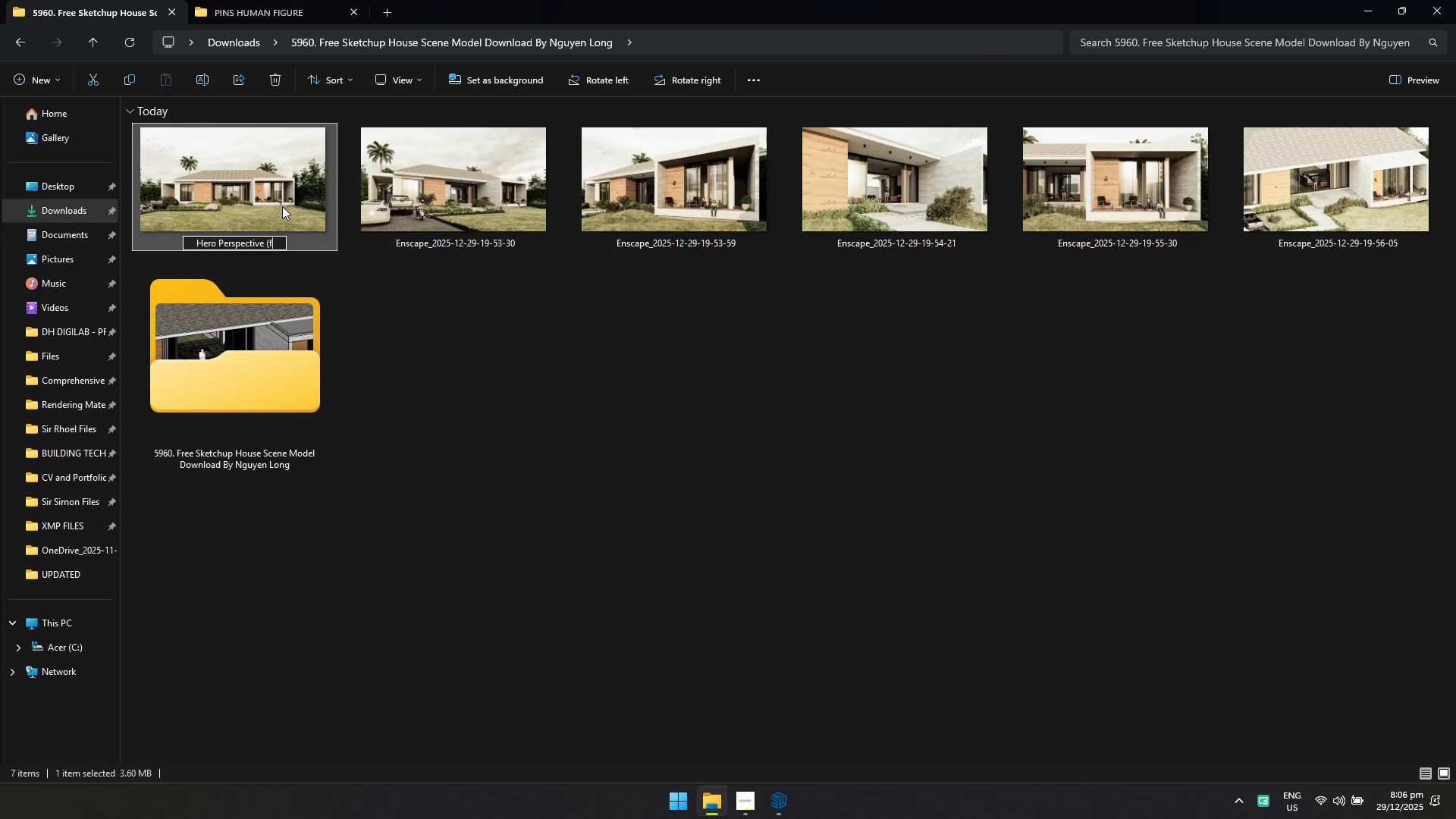 
key(Alt+Backspace)
 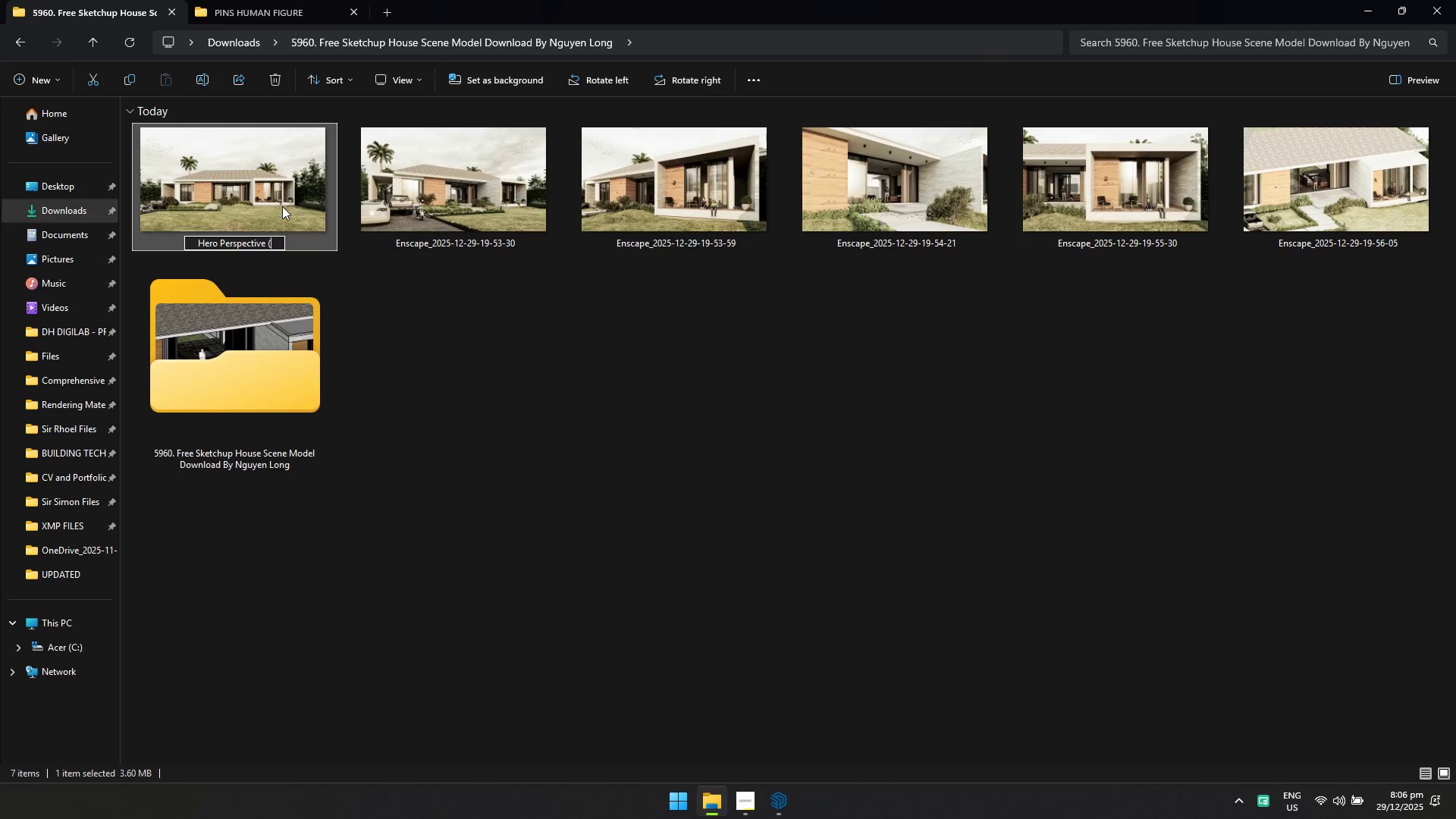 
key(Alt+Shift+F)
 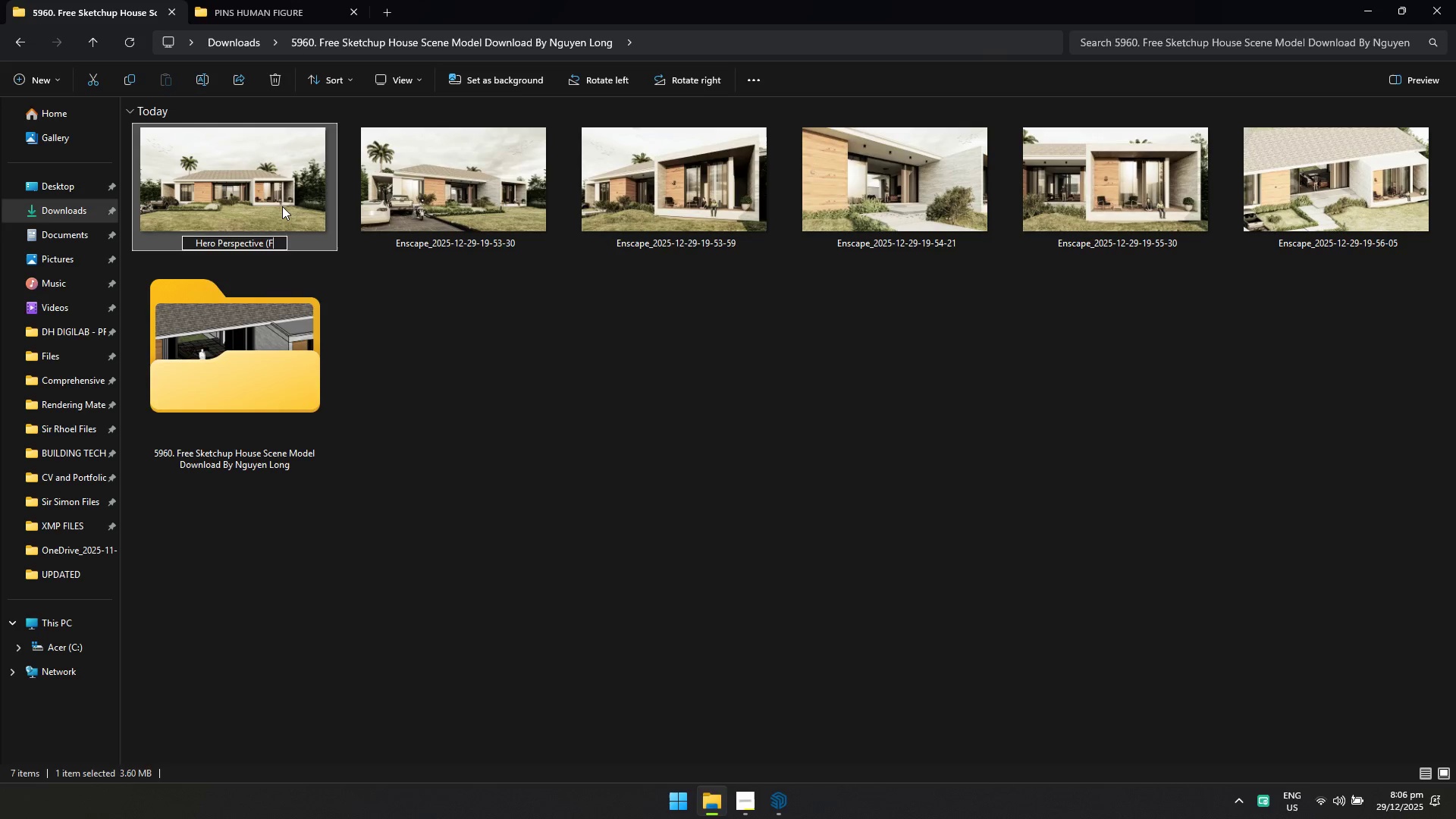 
key(Alt+R)
 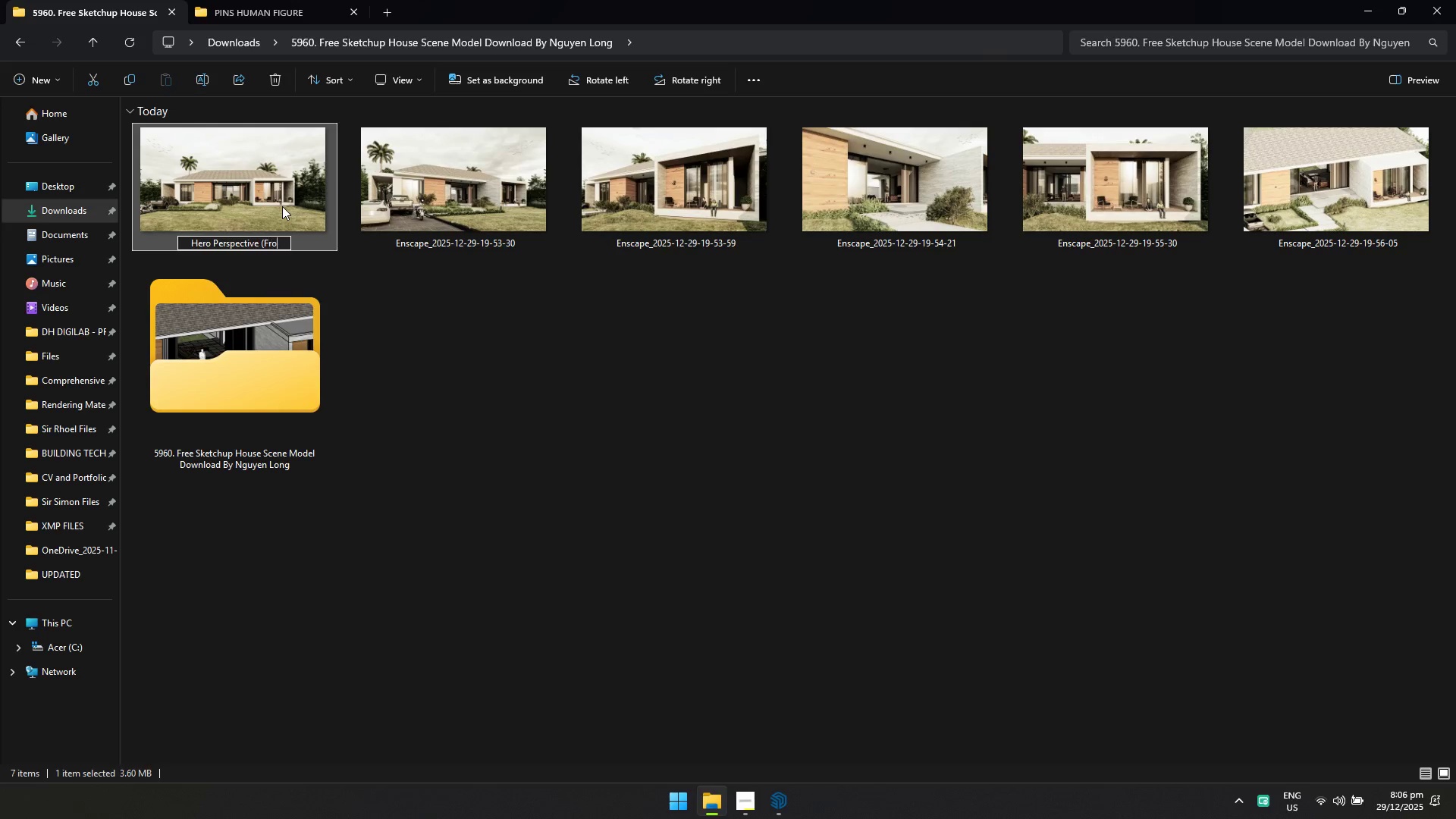 
key(Alt+O)
 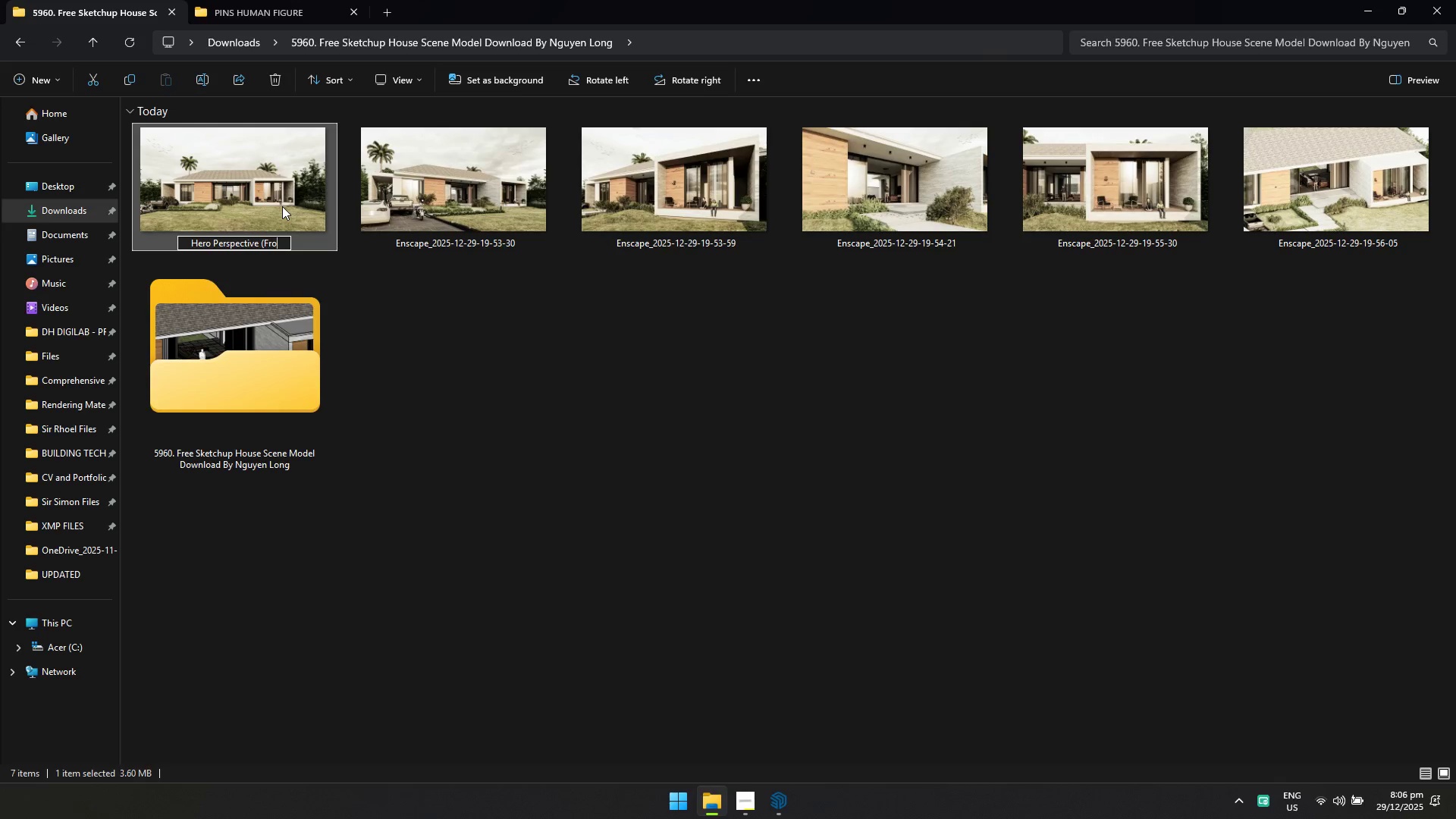 
key(Alt+N)
 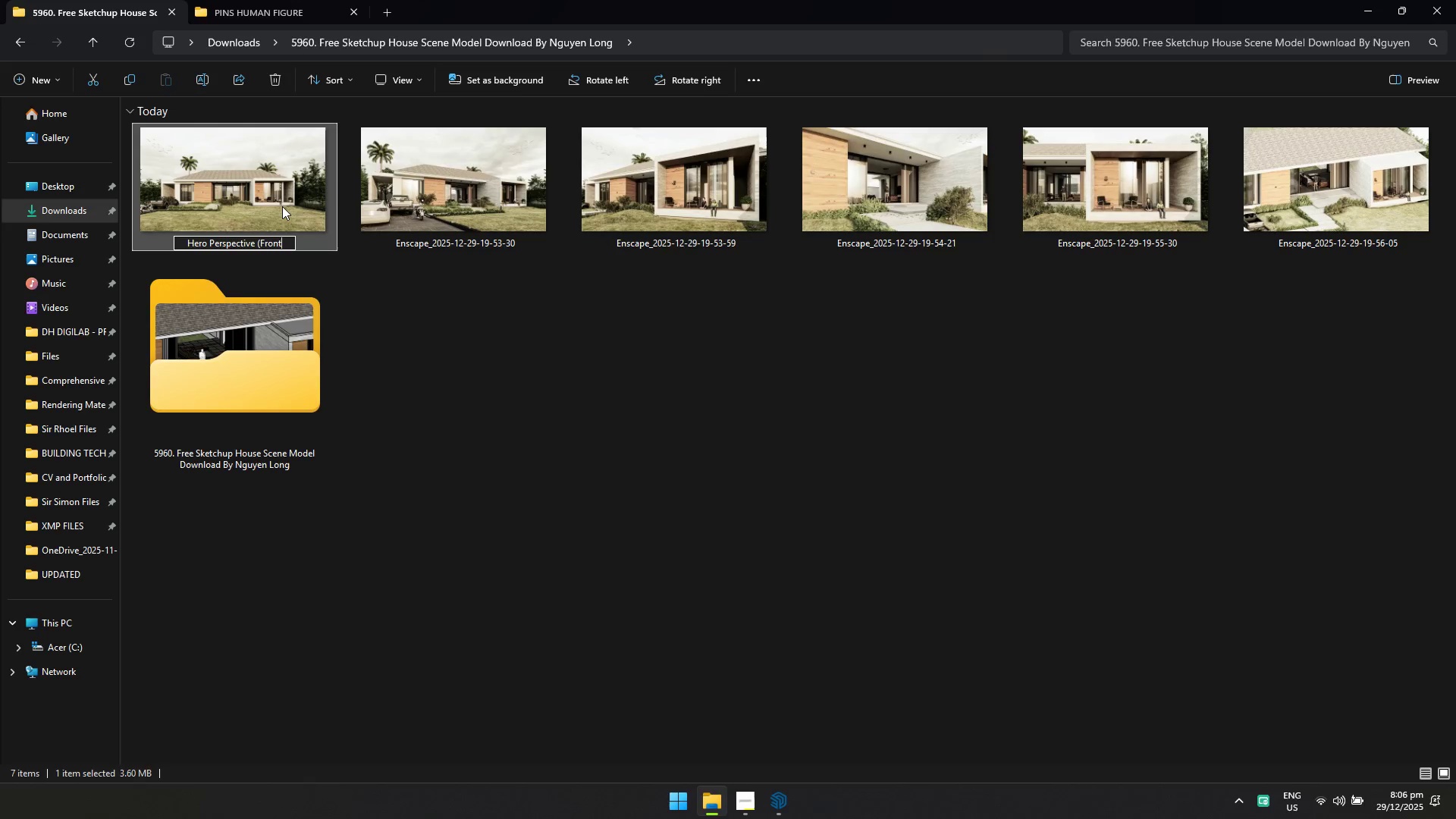 
key(Alt+T)
 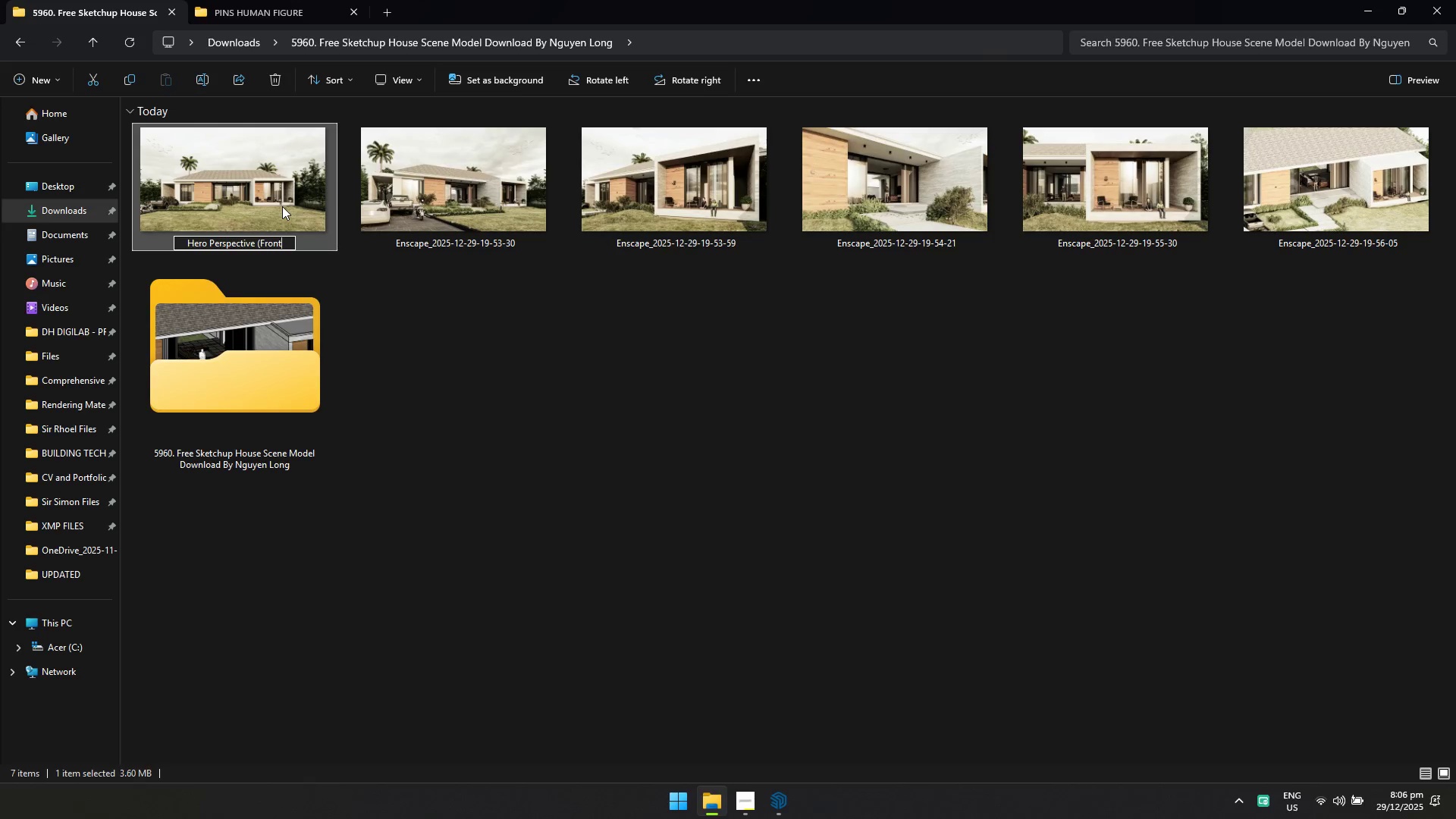 
key(Alt+Space)
 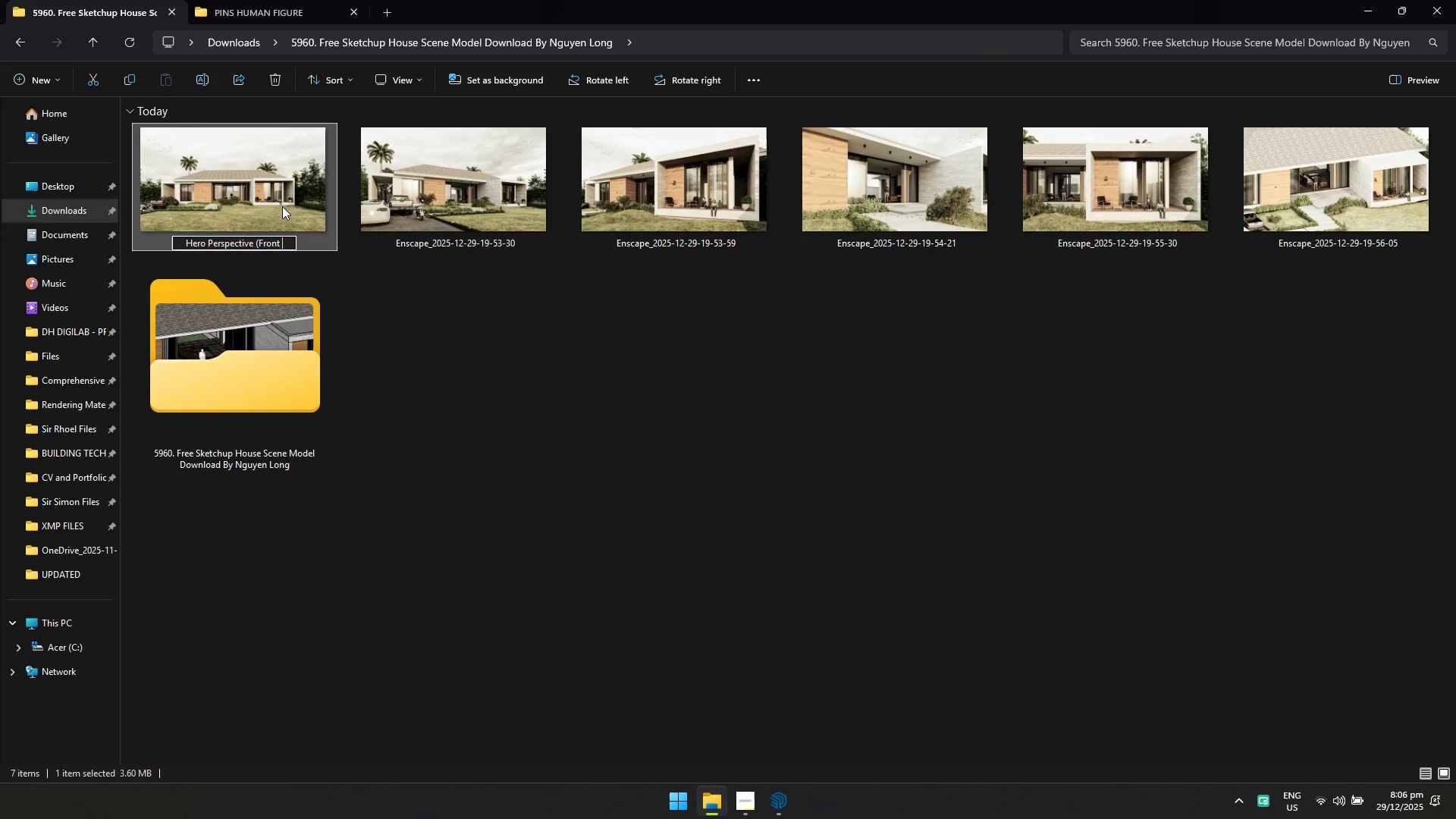 
key(Alt+Shift+ShiftLeft)
 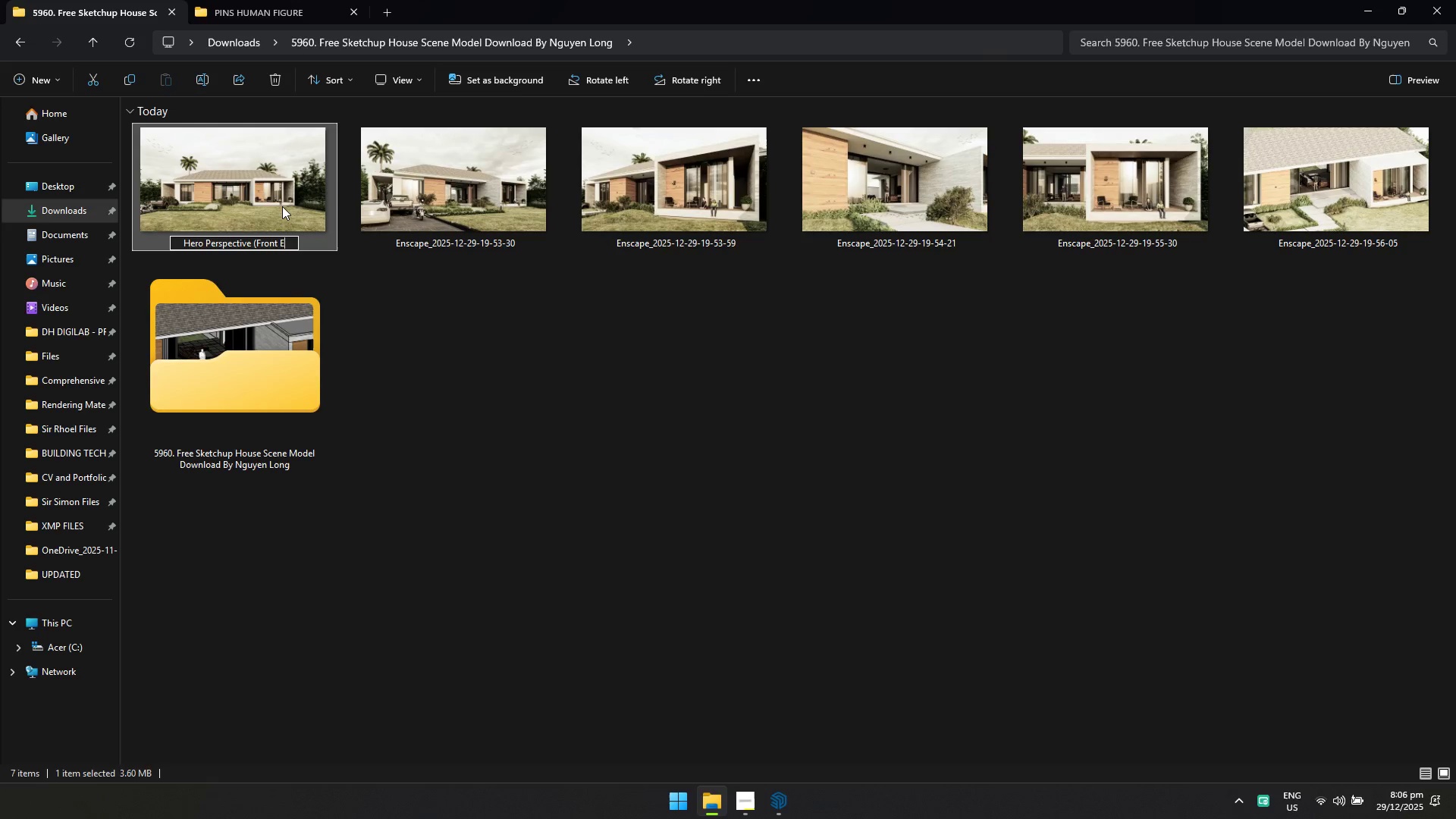 
key(Alt+Shift+E)
 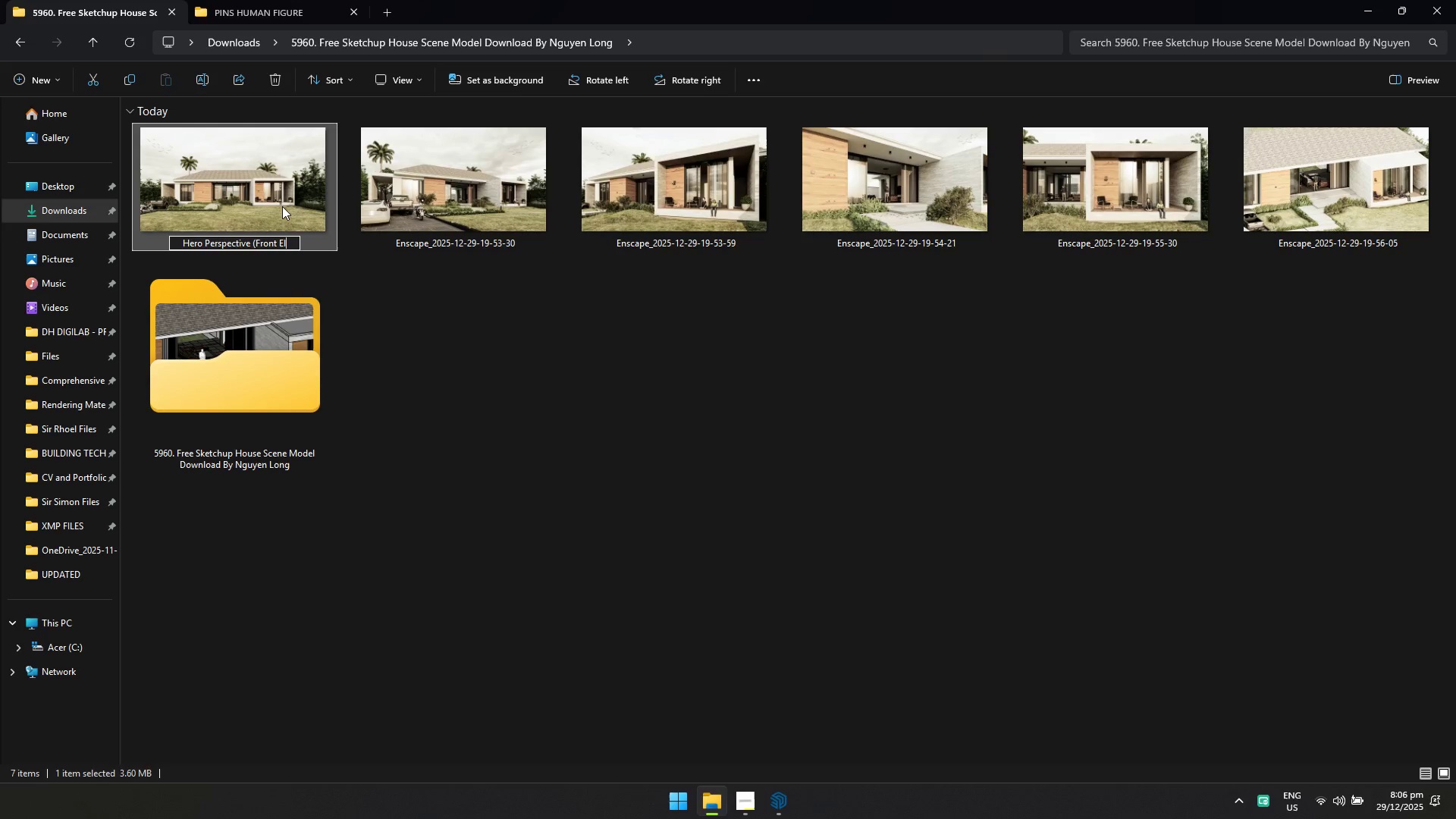 
key(Alt+L)
 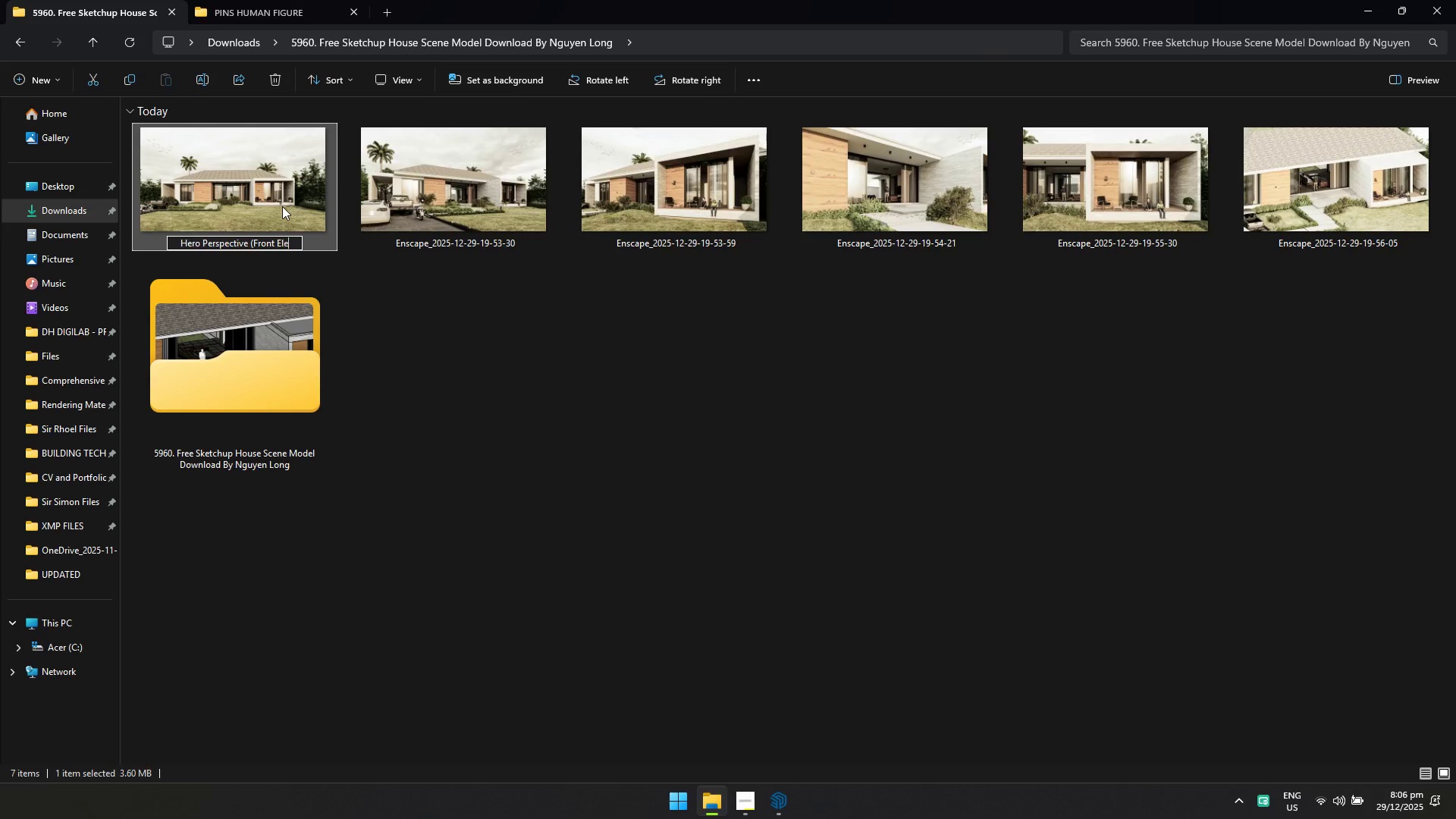 
key(Alt+E)
 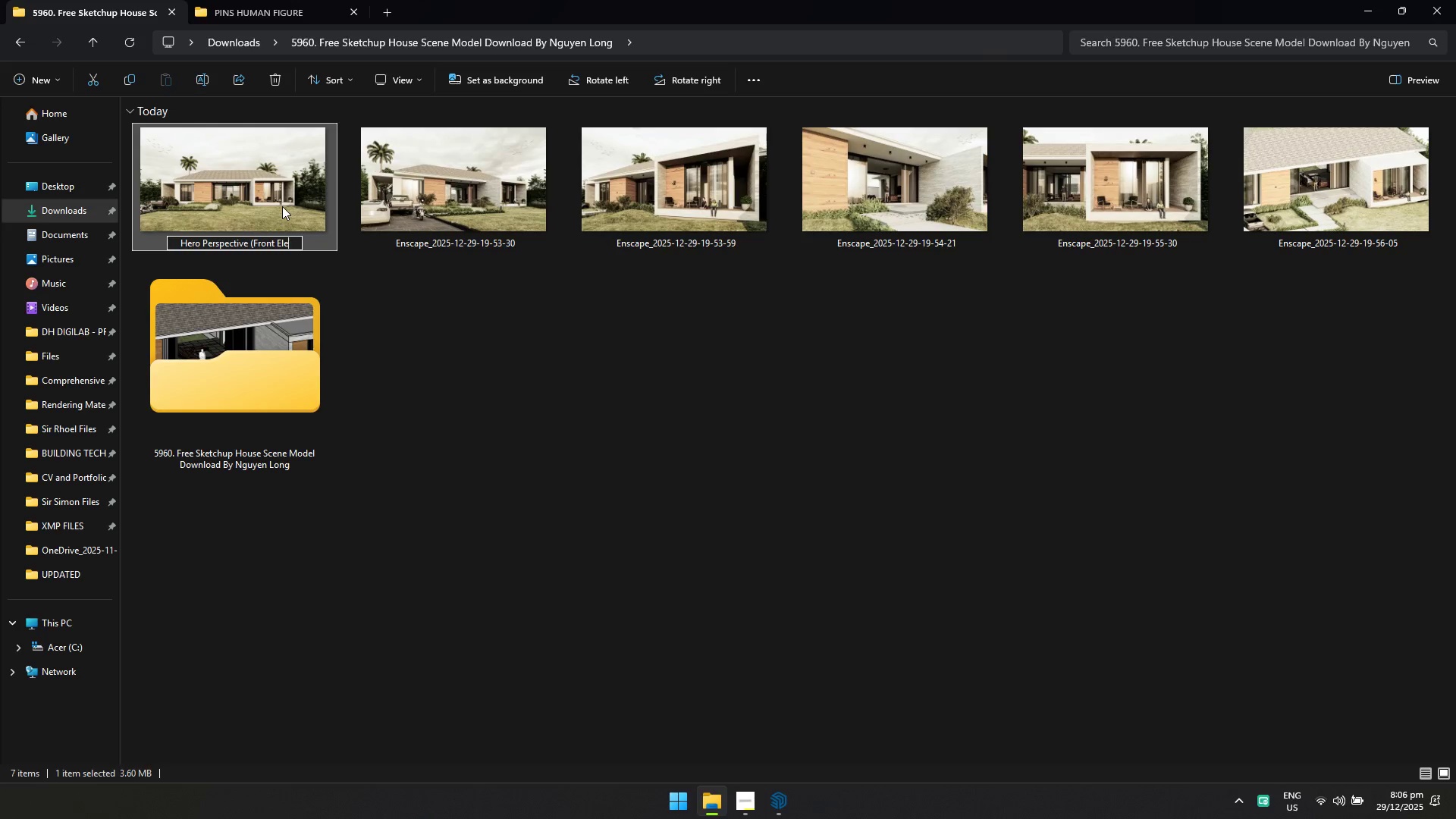 
key(Alt+V)
 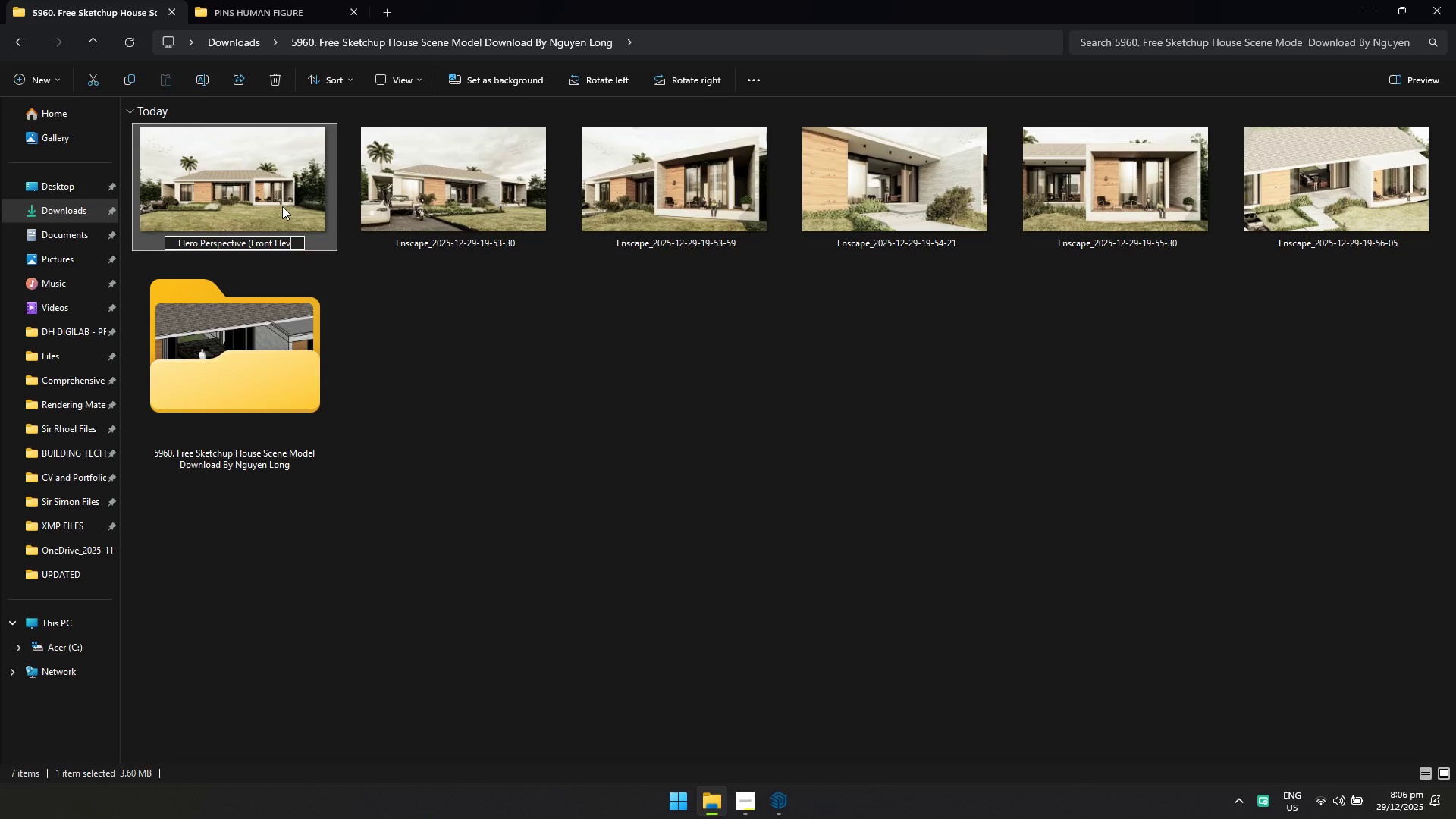 
key(Alt+A)
 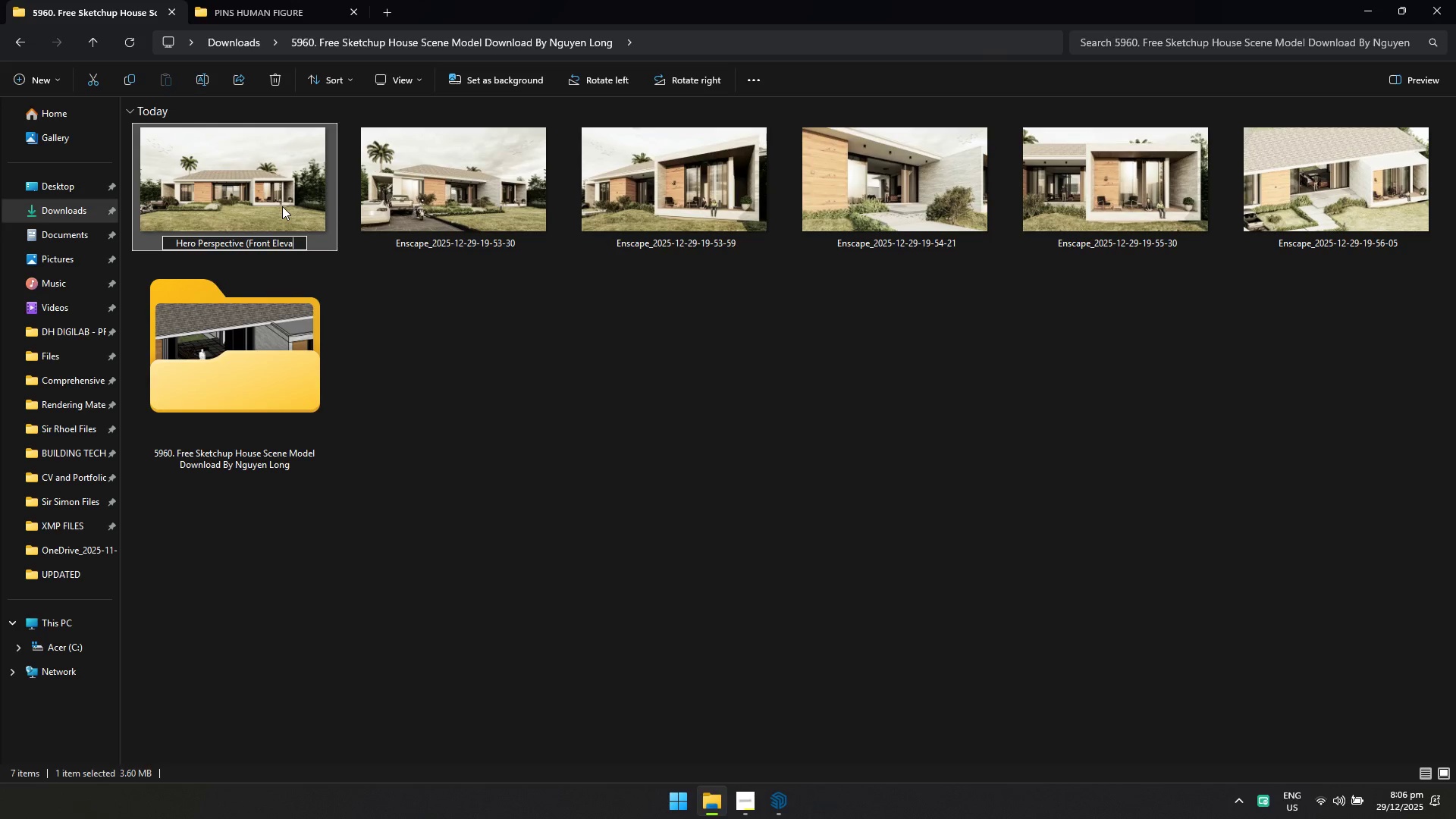 
key(Alt+T)
 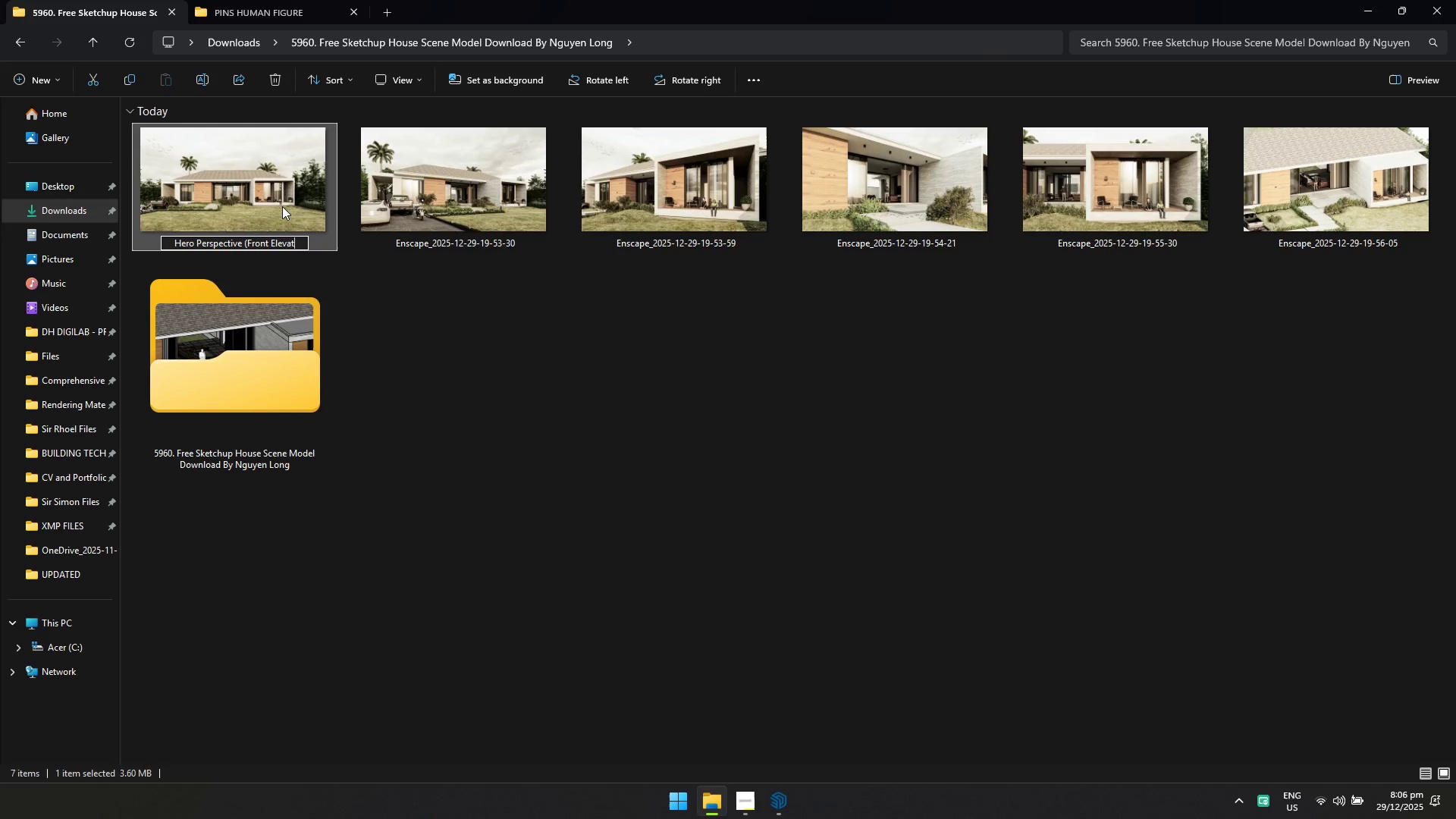 
key(Alt+I)
 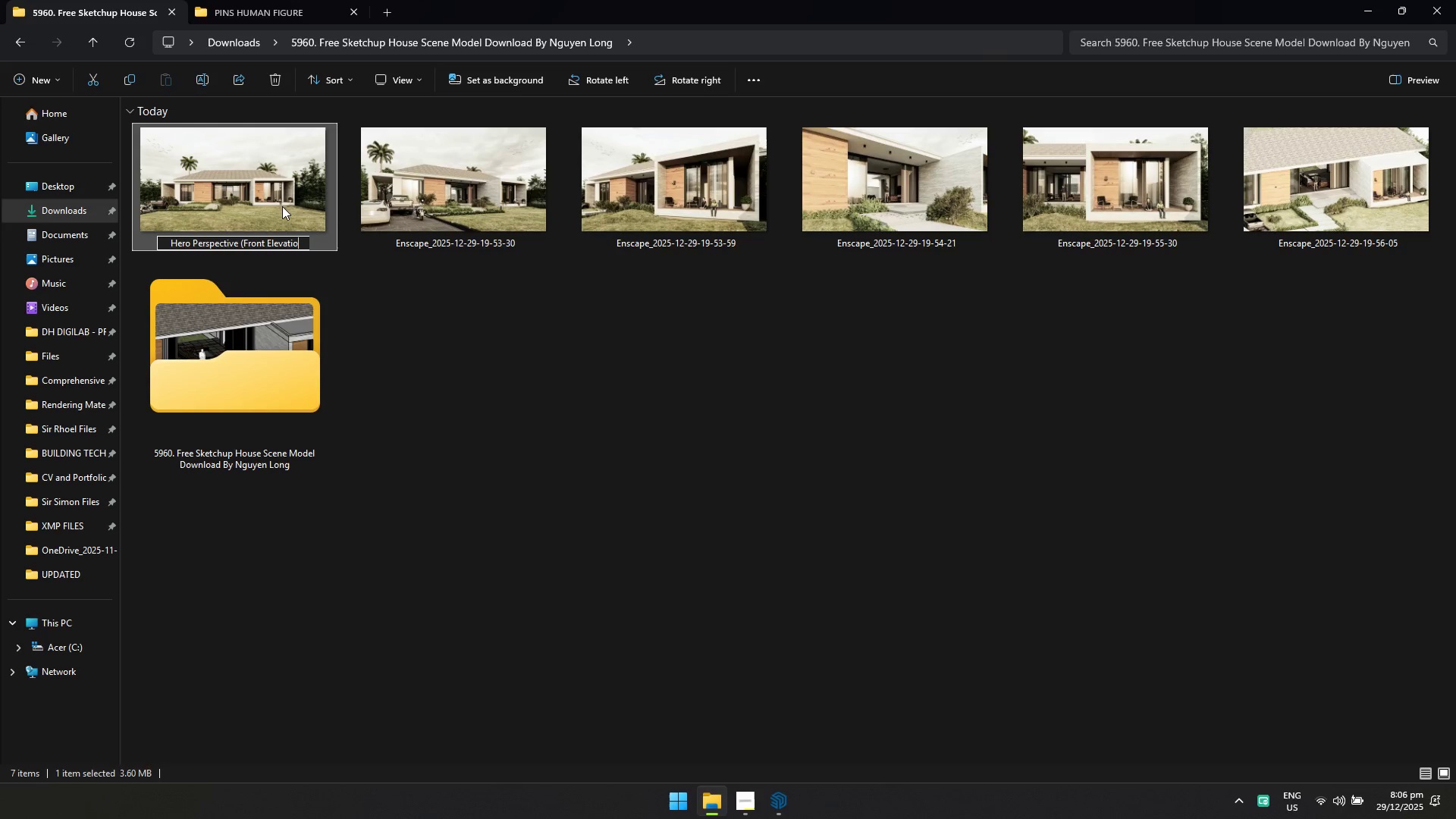 
key(Alt+O)
 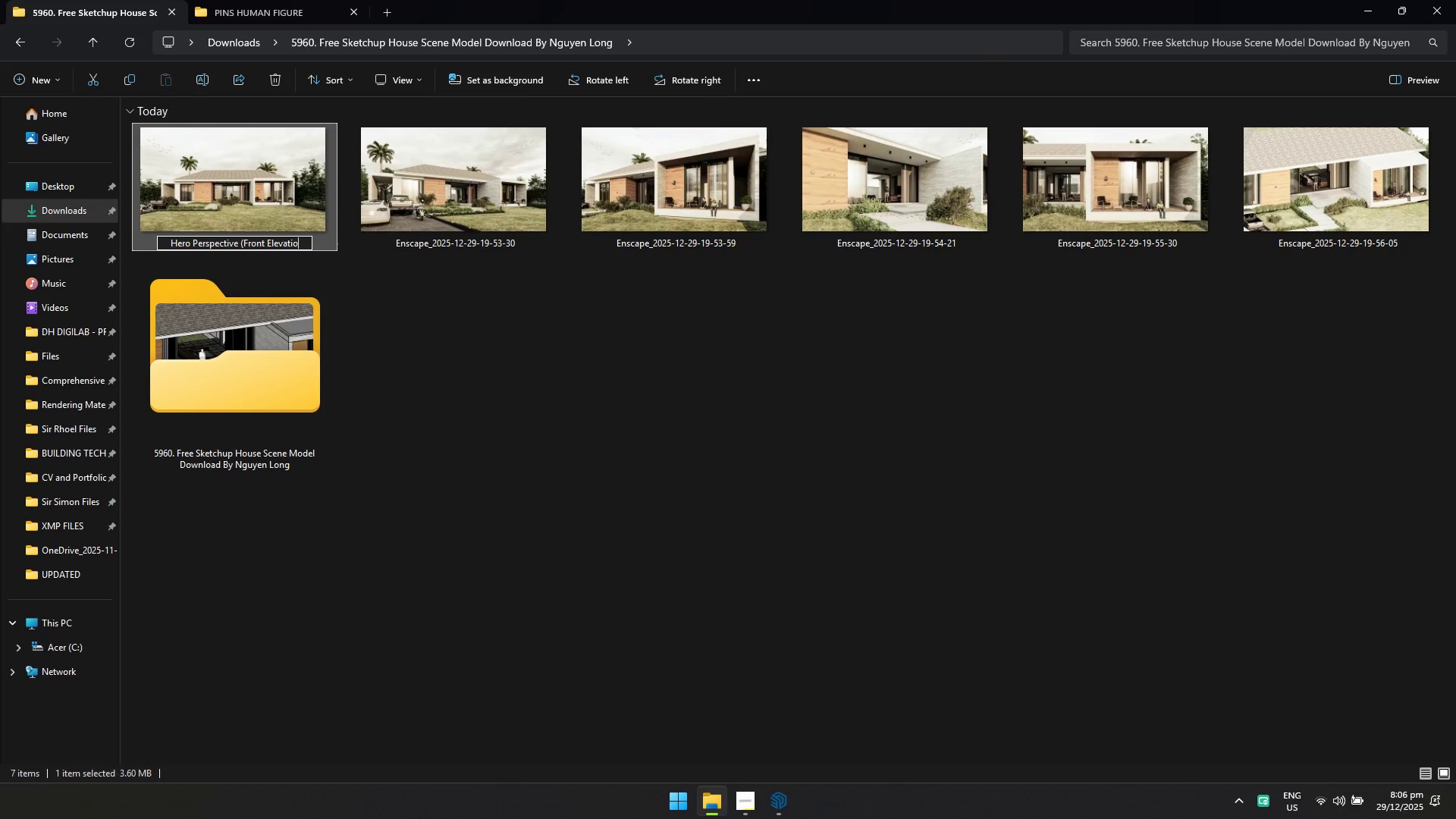 
key(Alt+N)
 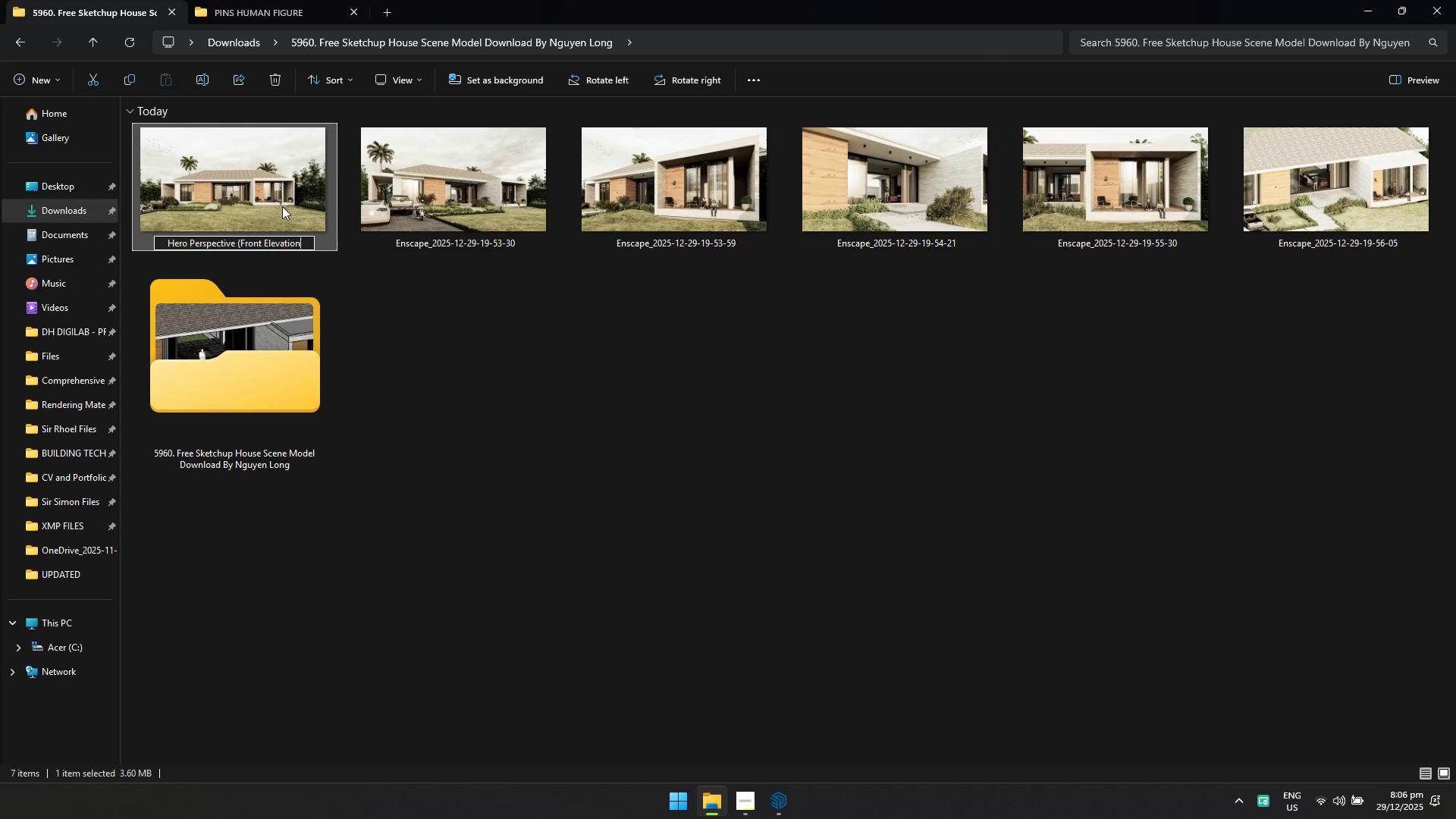 
key(Alt+Shift+0)
 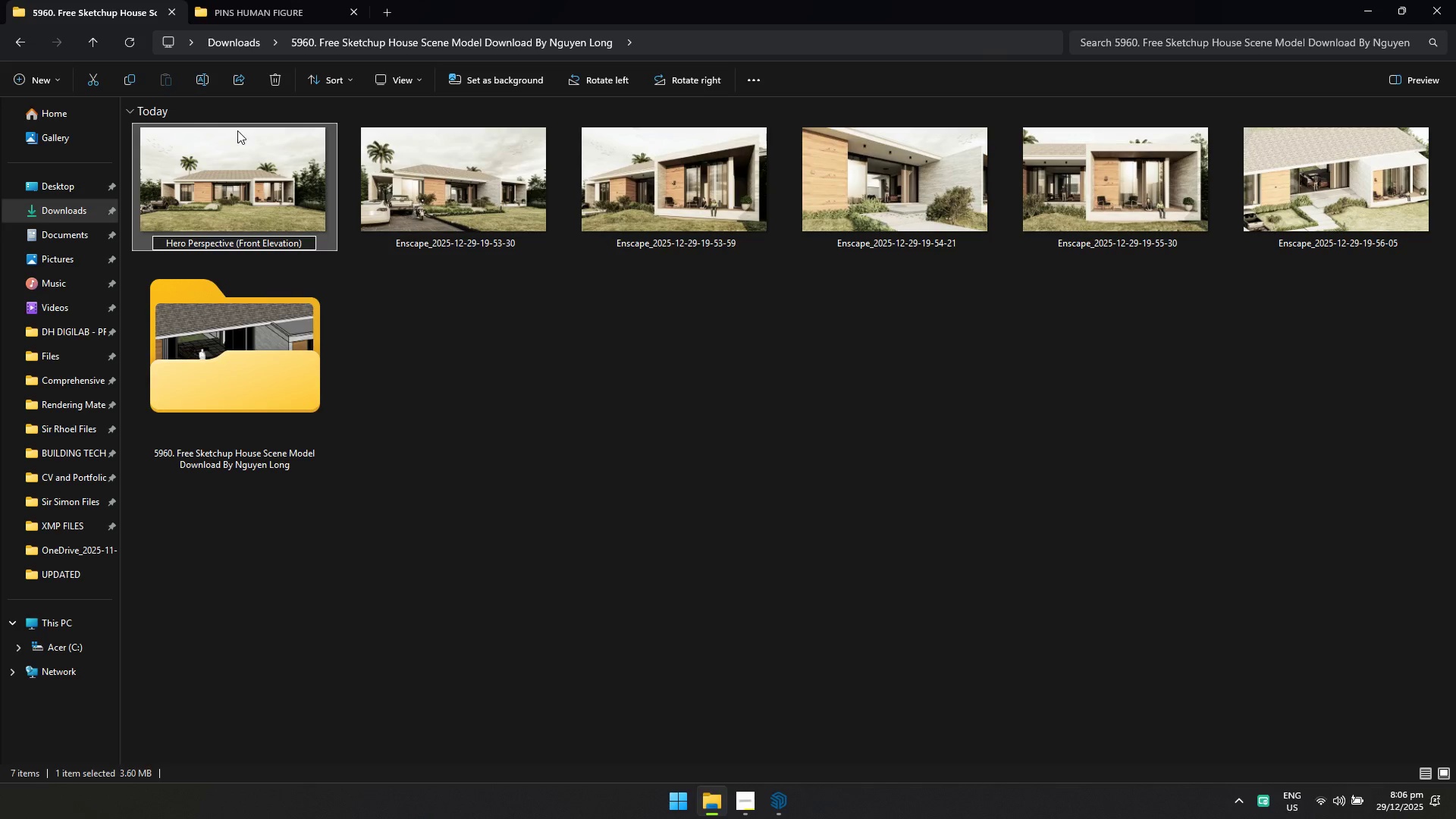 
left_click([514, 262])
 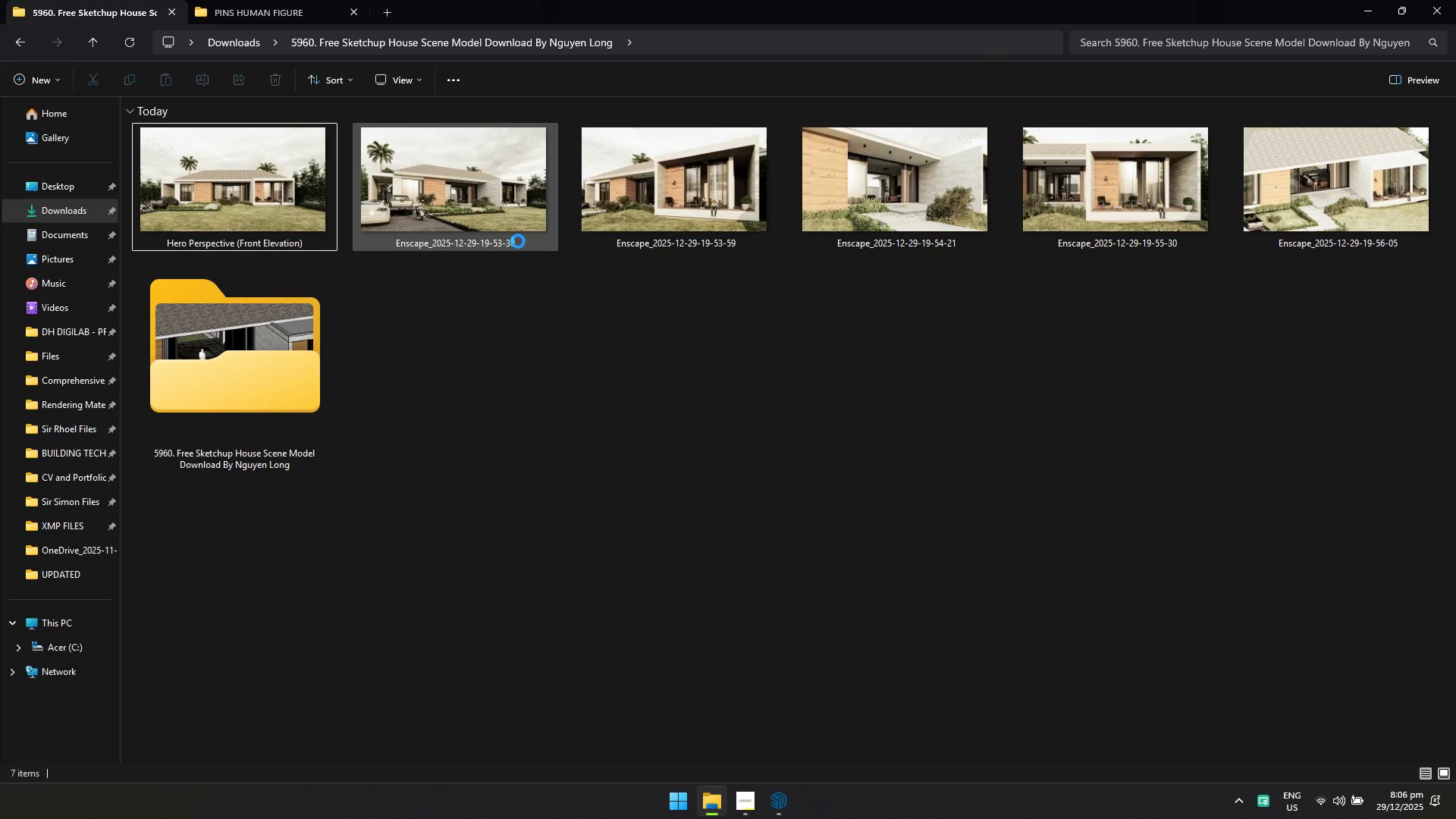 
key(Alt+AltLeft)
 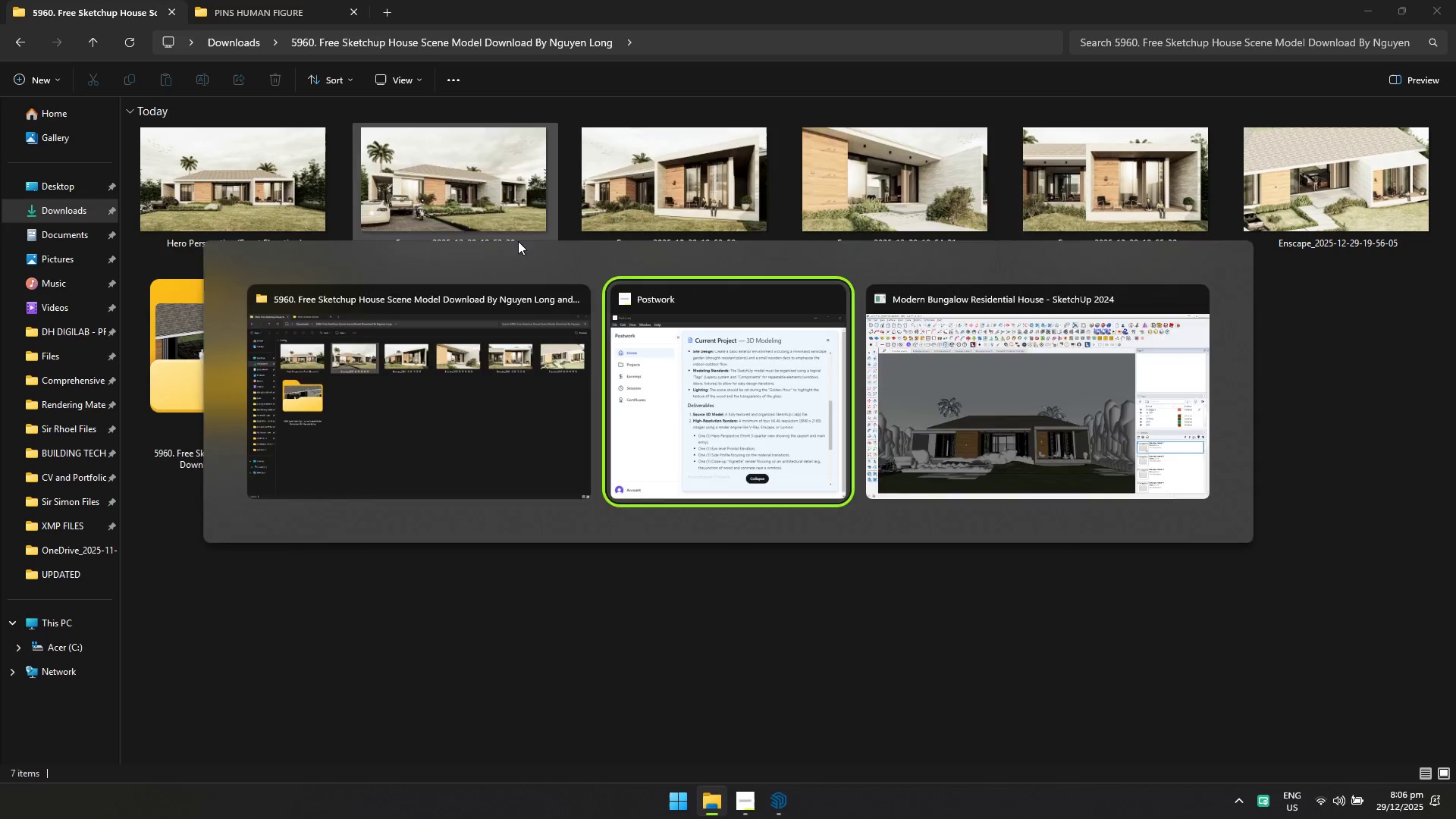 
key(Alt+Tab)